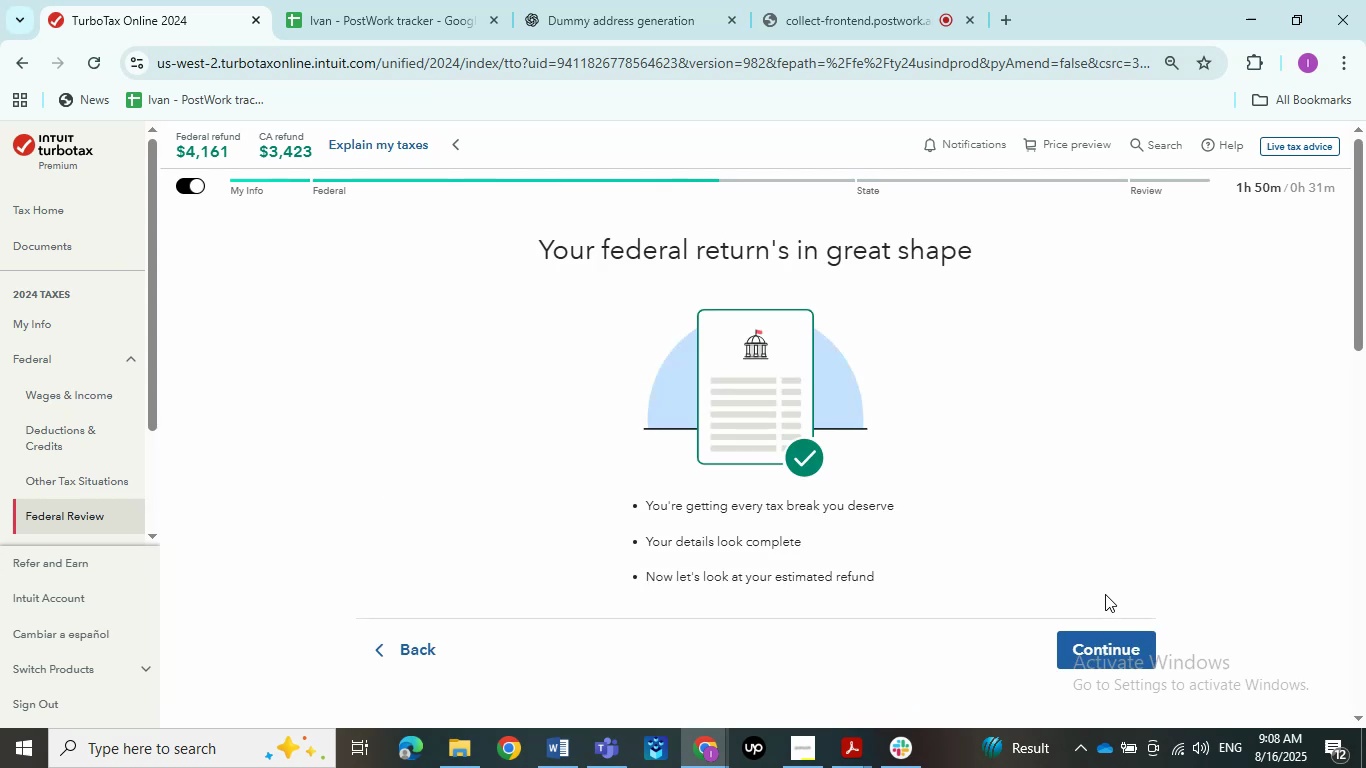 
wait(14.22)
 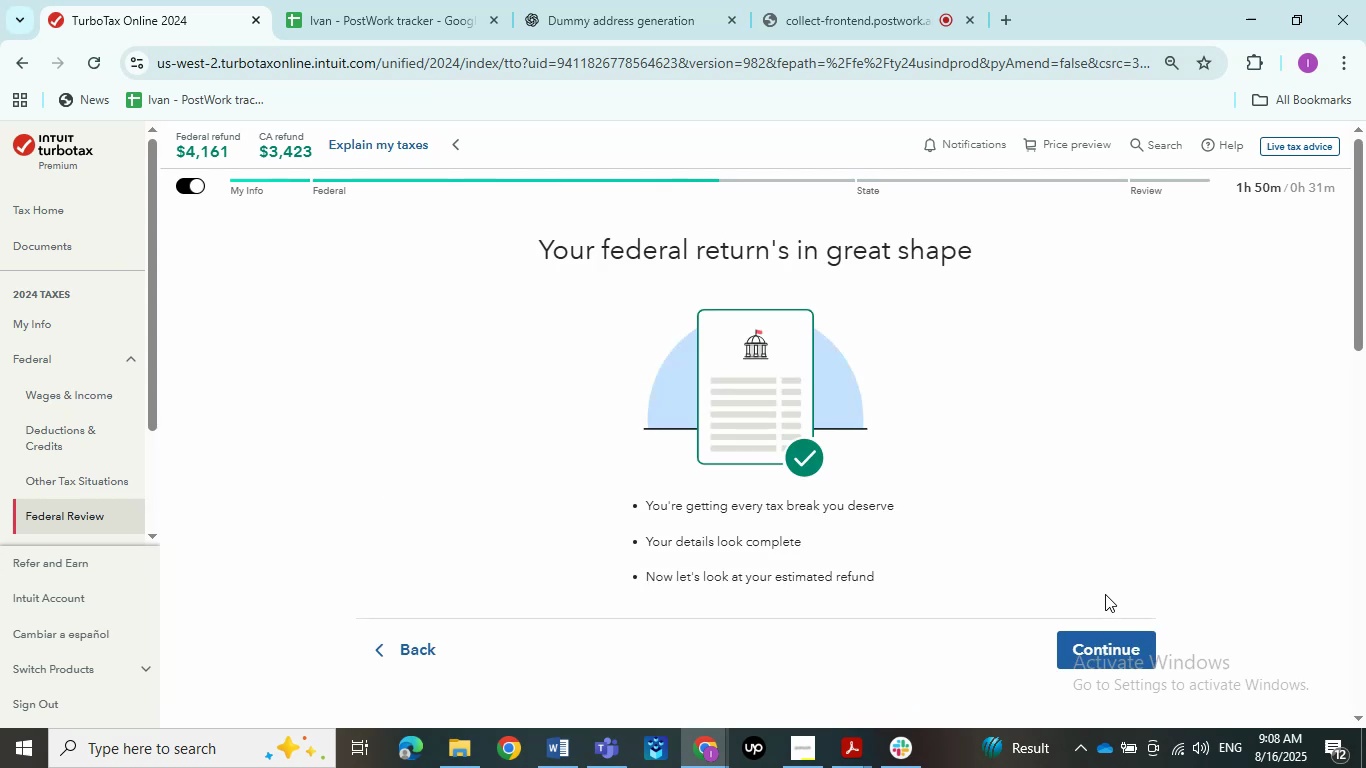 
left_click([1120, 648])
 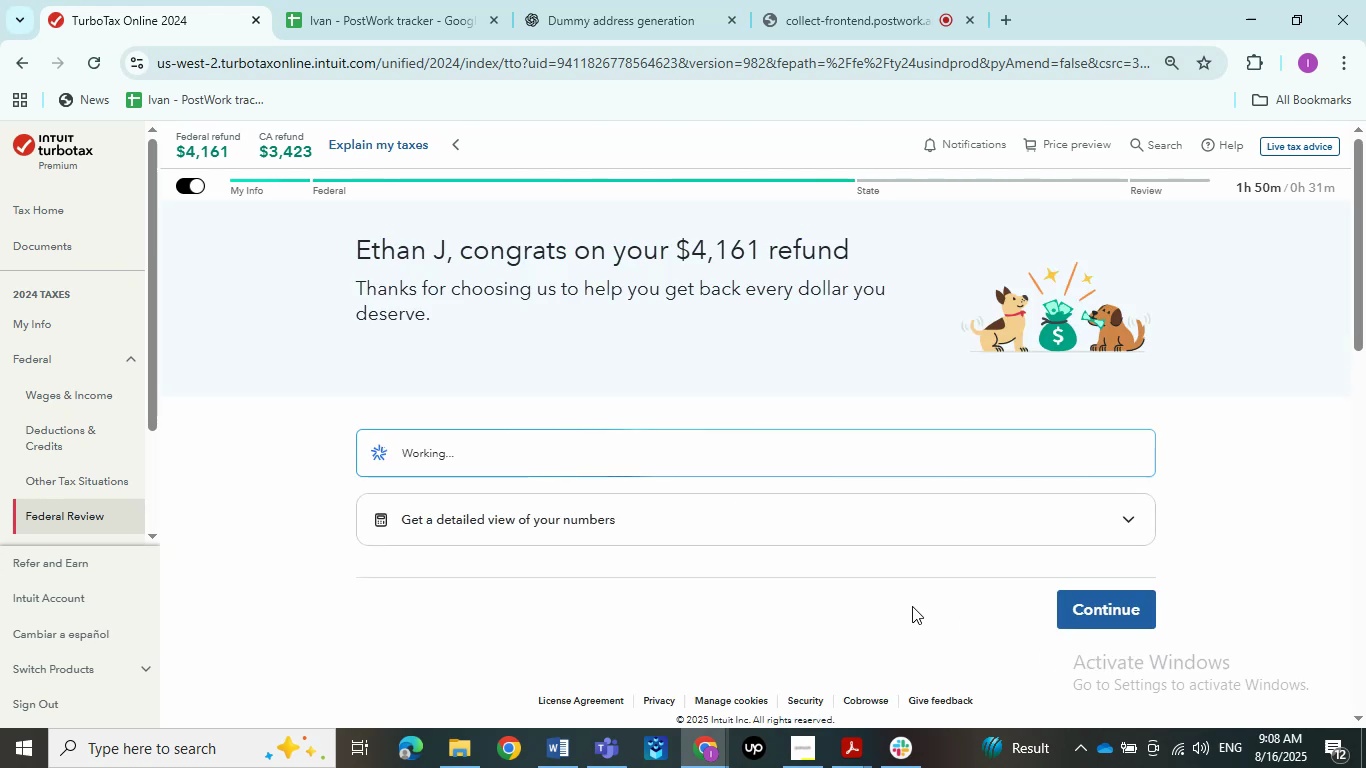 
wait(8.95)
 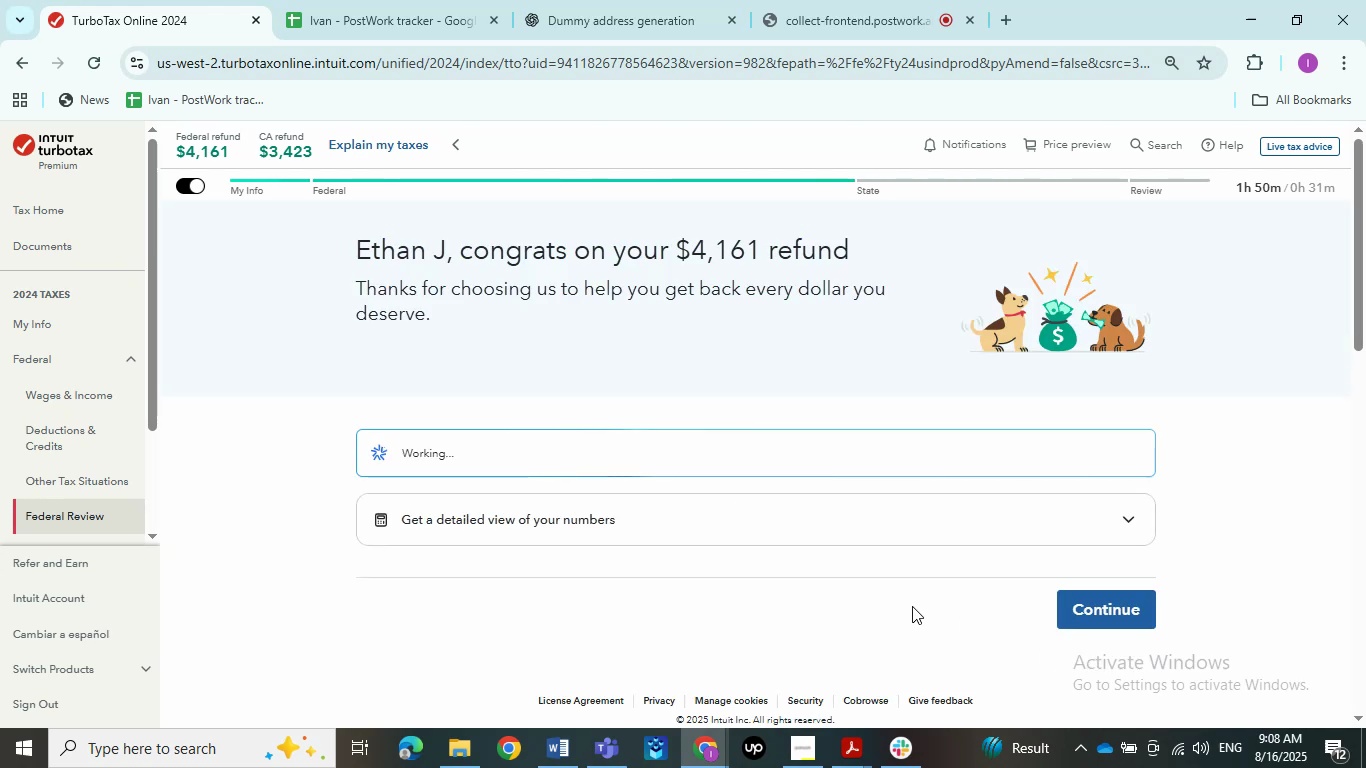 
scroll: coordinate [923, 519], scroll_direction: down, amount: 5.0
 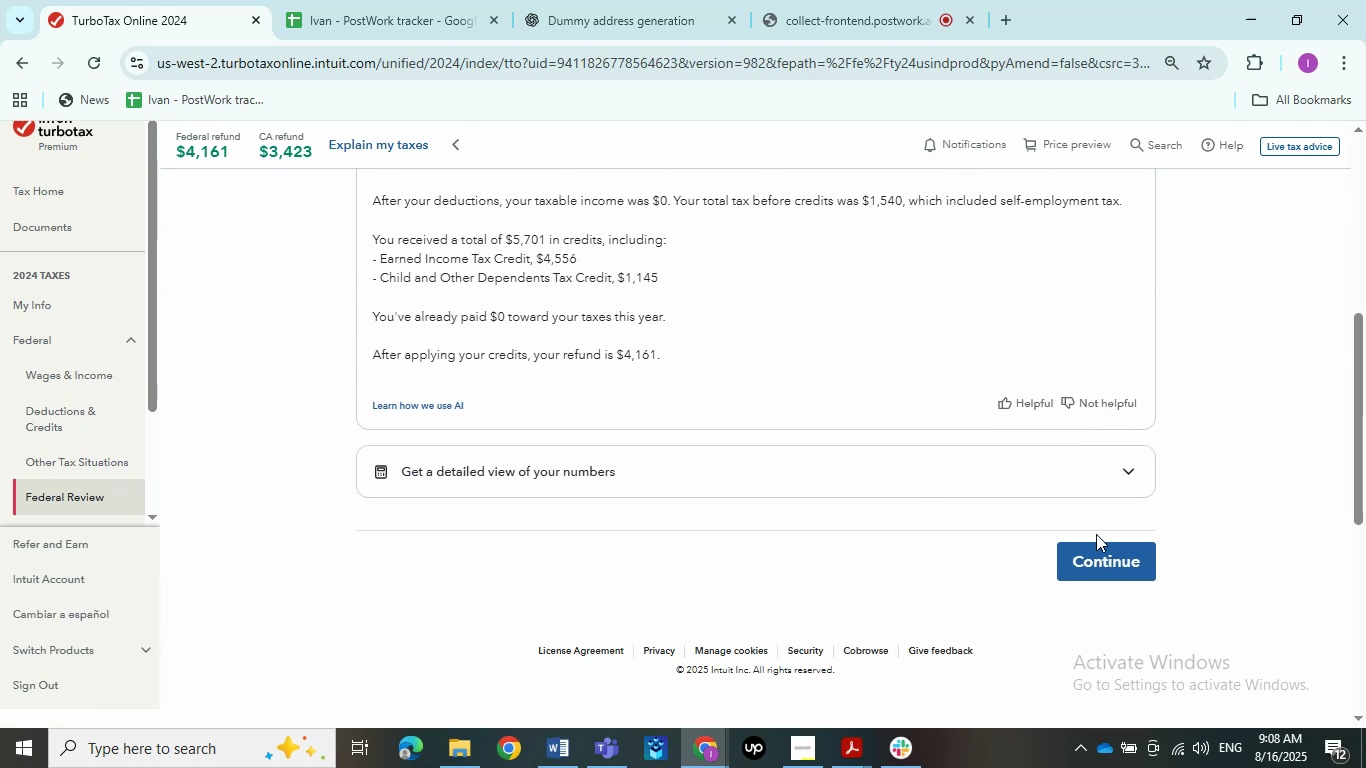 
left_click([1096, 564])
 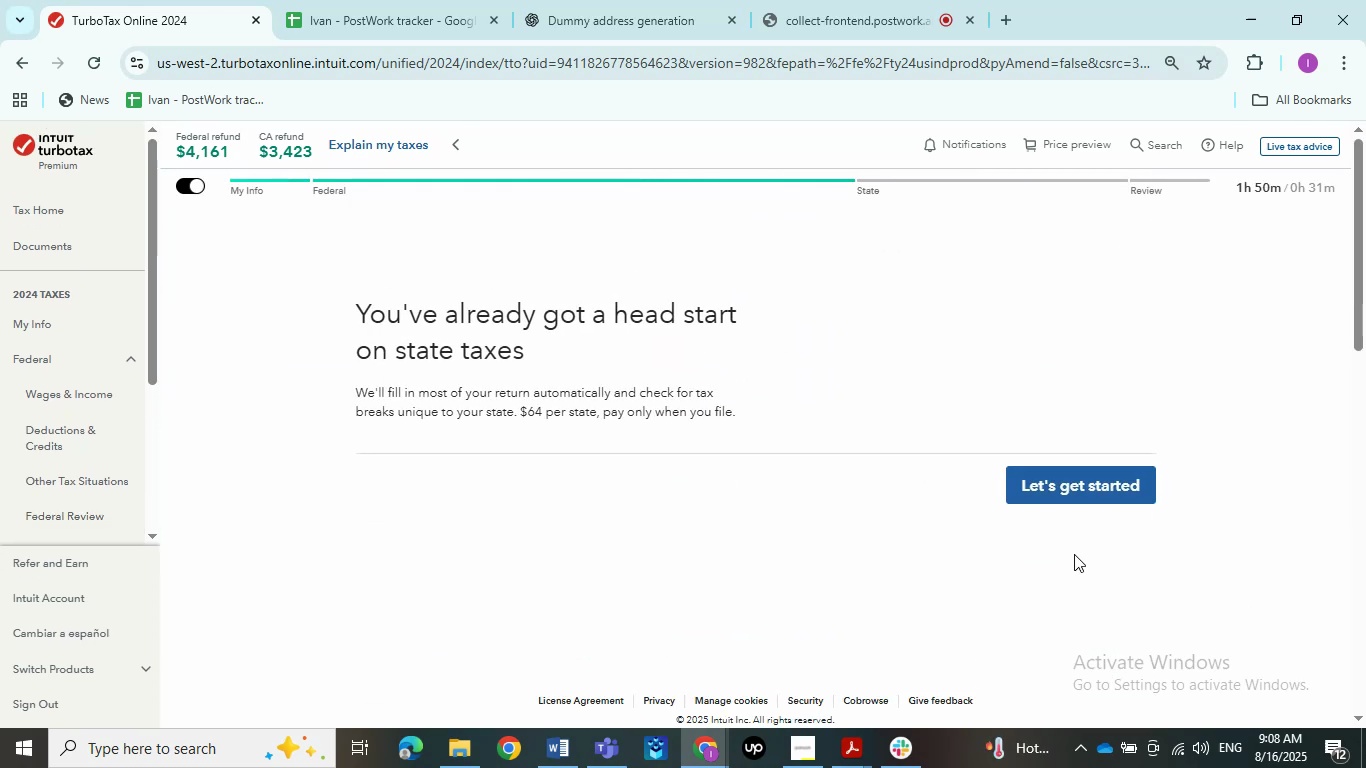 
scroll: coordinate [1107, 544], scroll_direction: down, amount: 1.0
 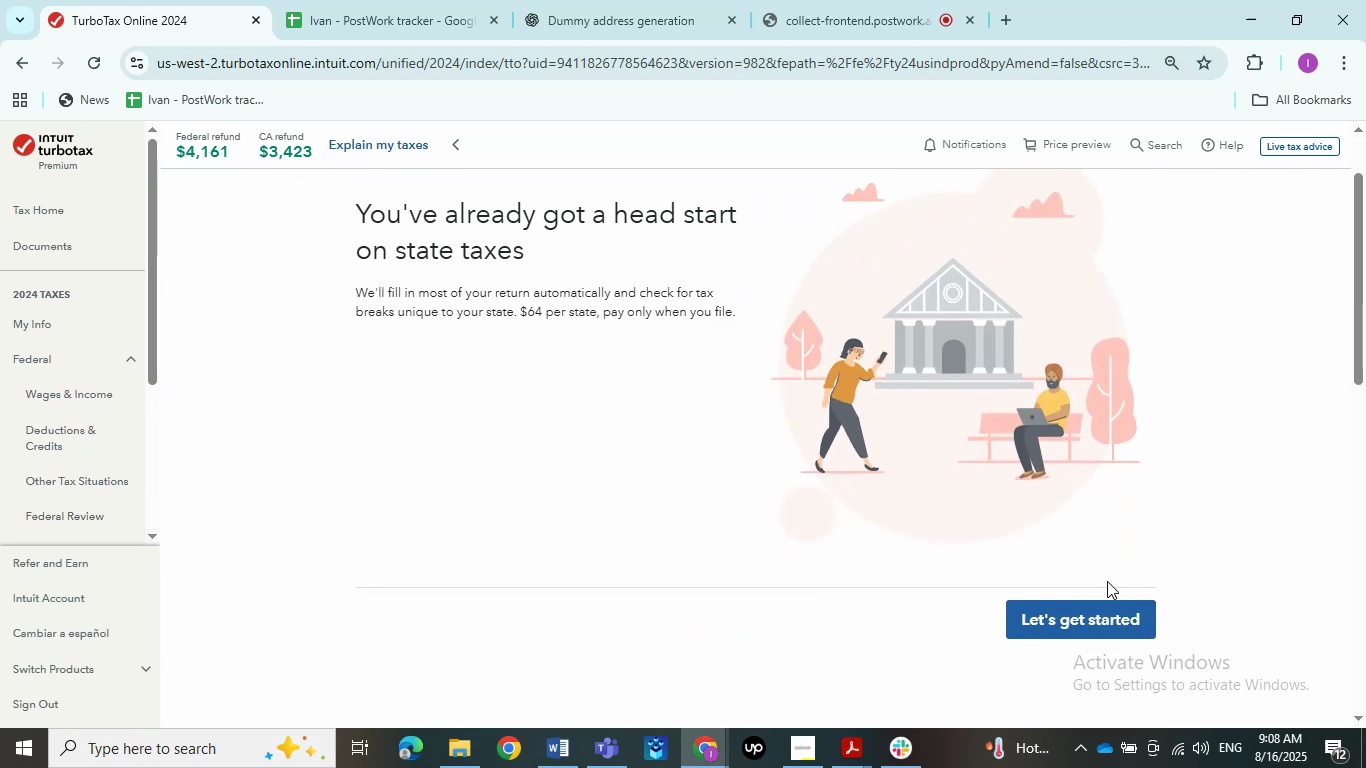 
left_click([1104, 602])
 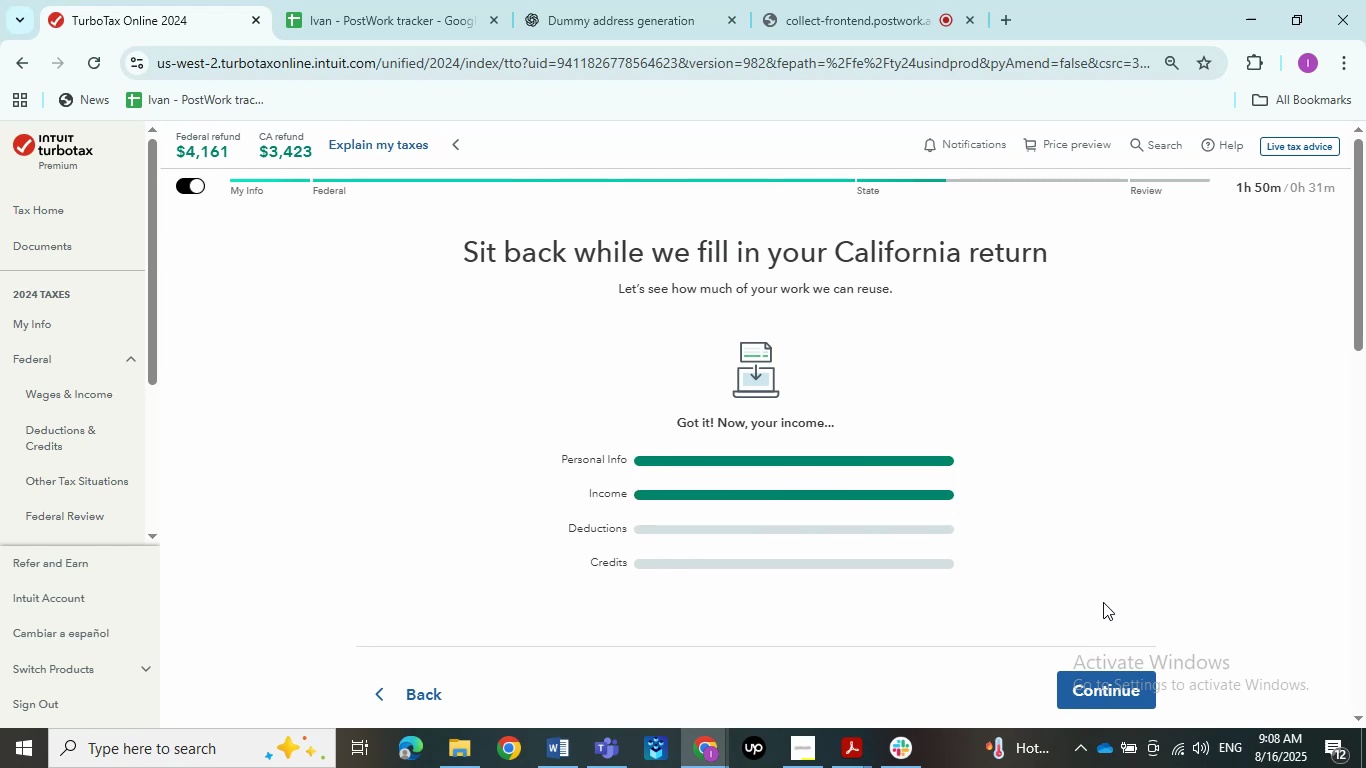 
wait(12.38)
 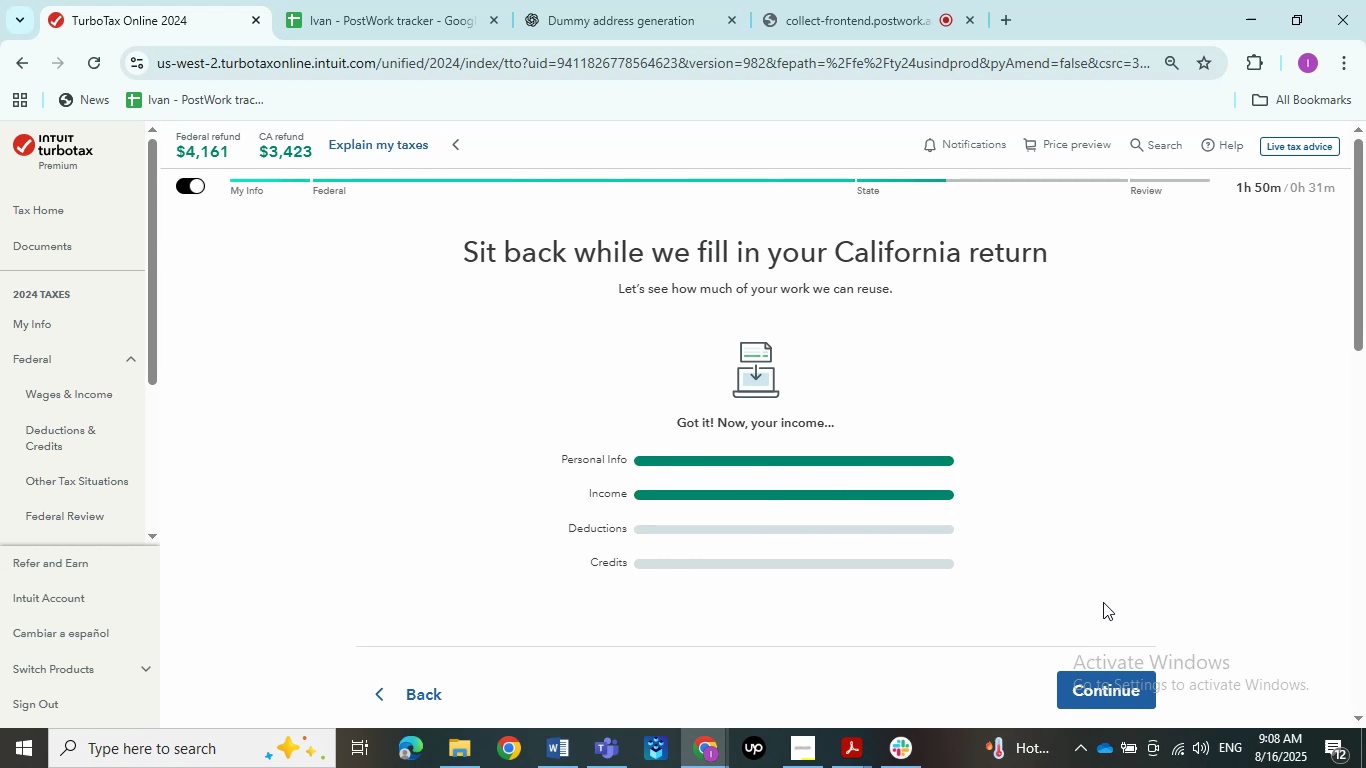 
left_click([1078, 683])
 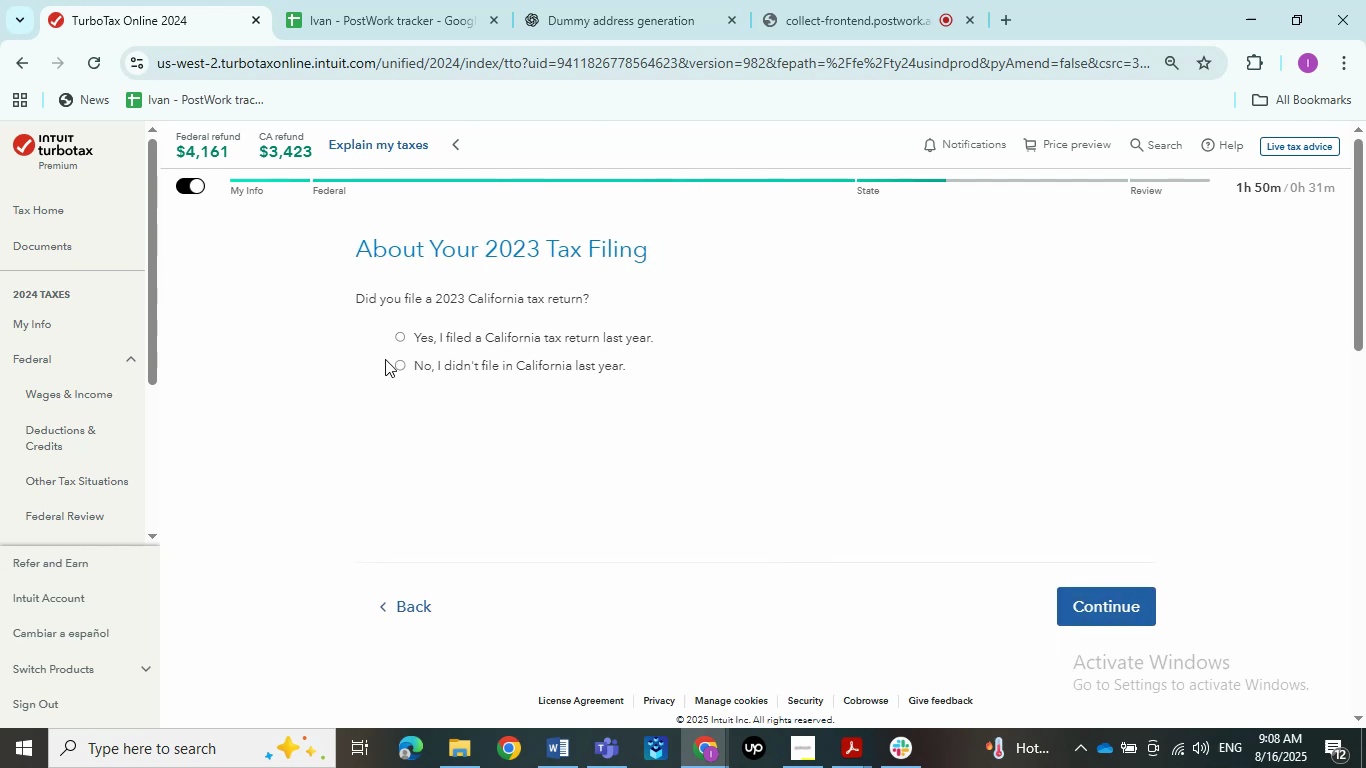 
wait(7.9)
 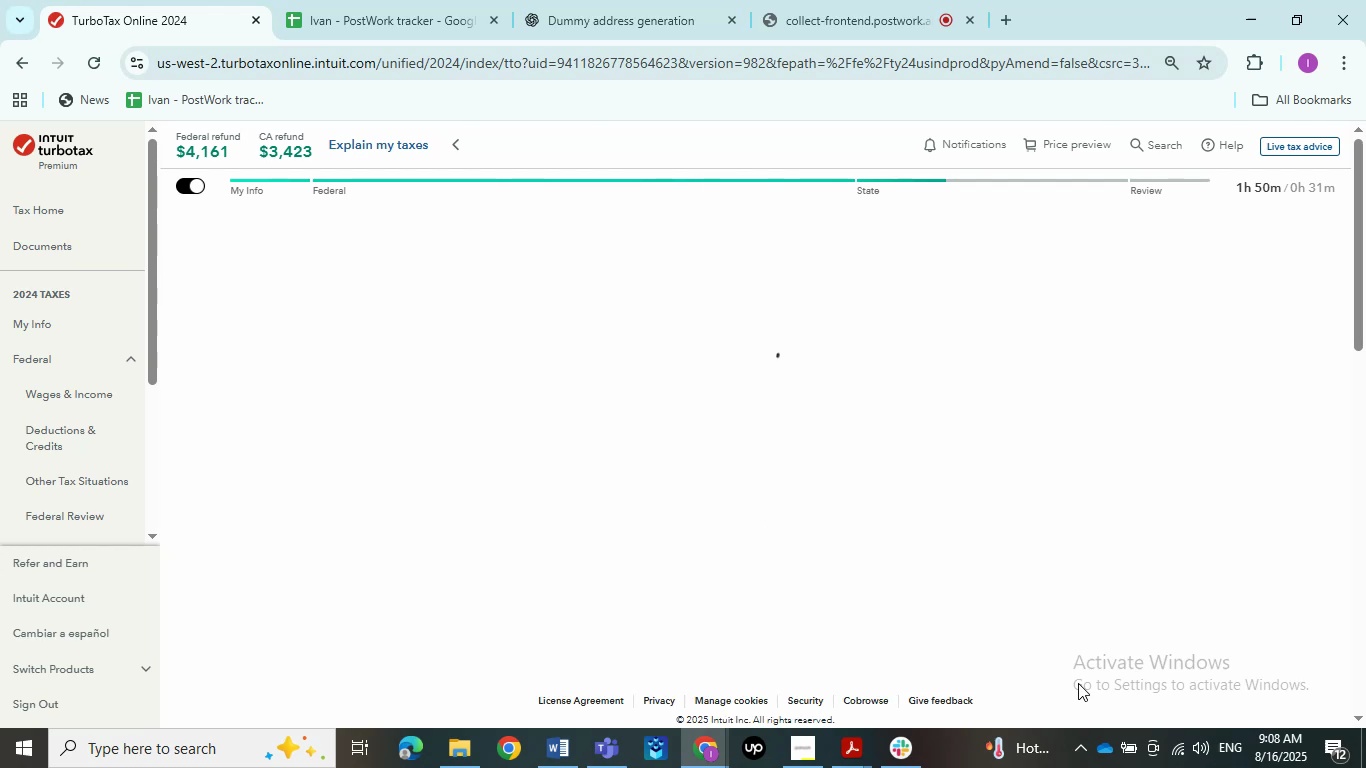 
left_click([423, 330])
 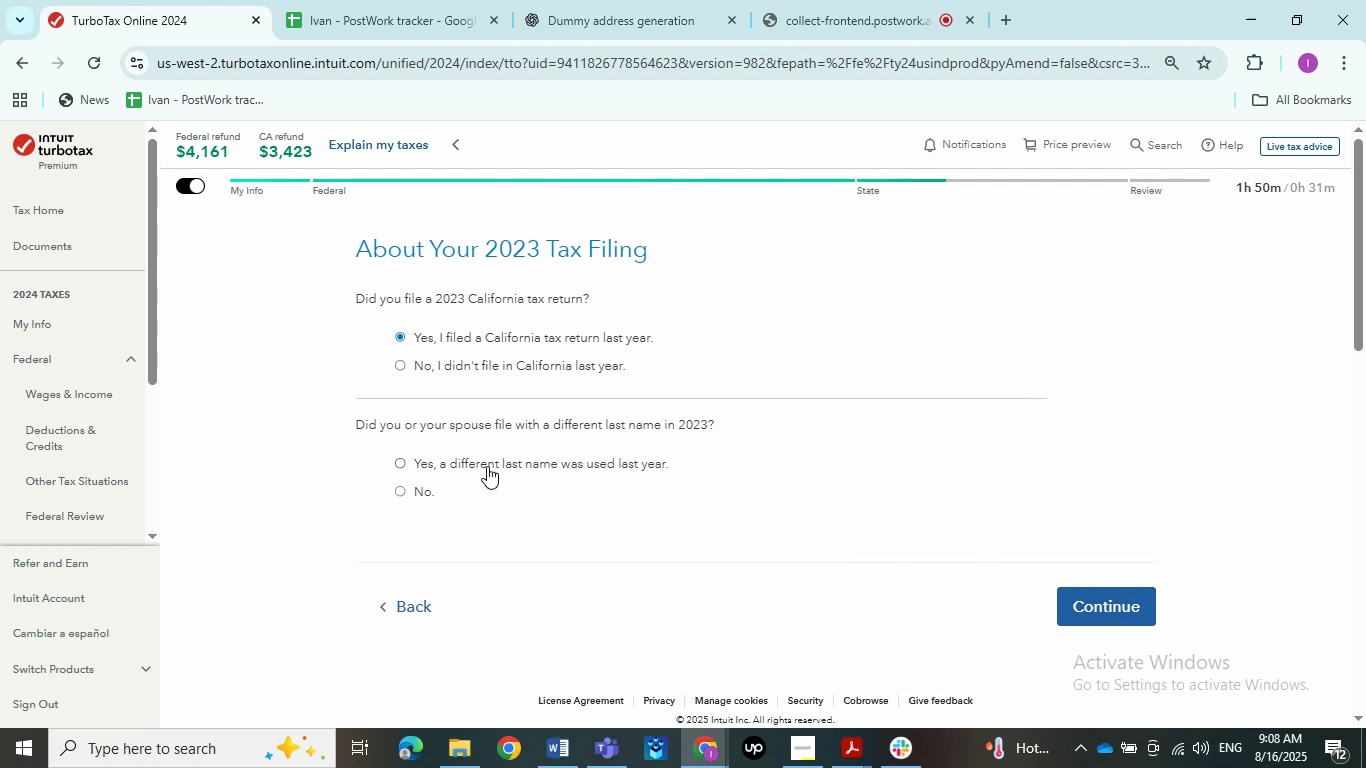 
left_click([487, 466])
 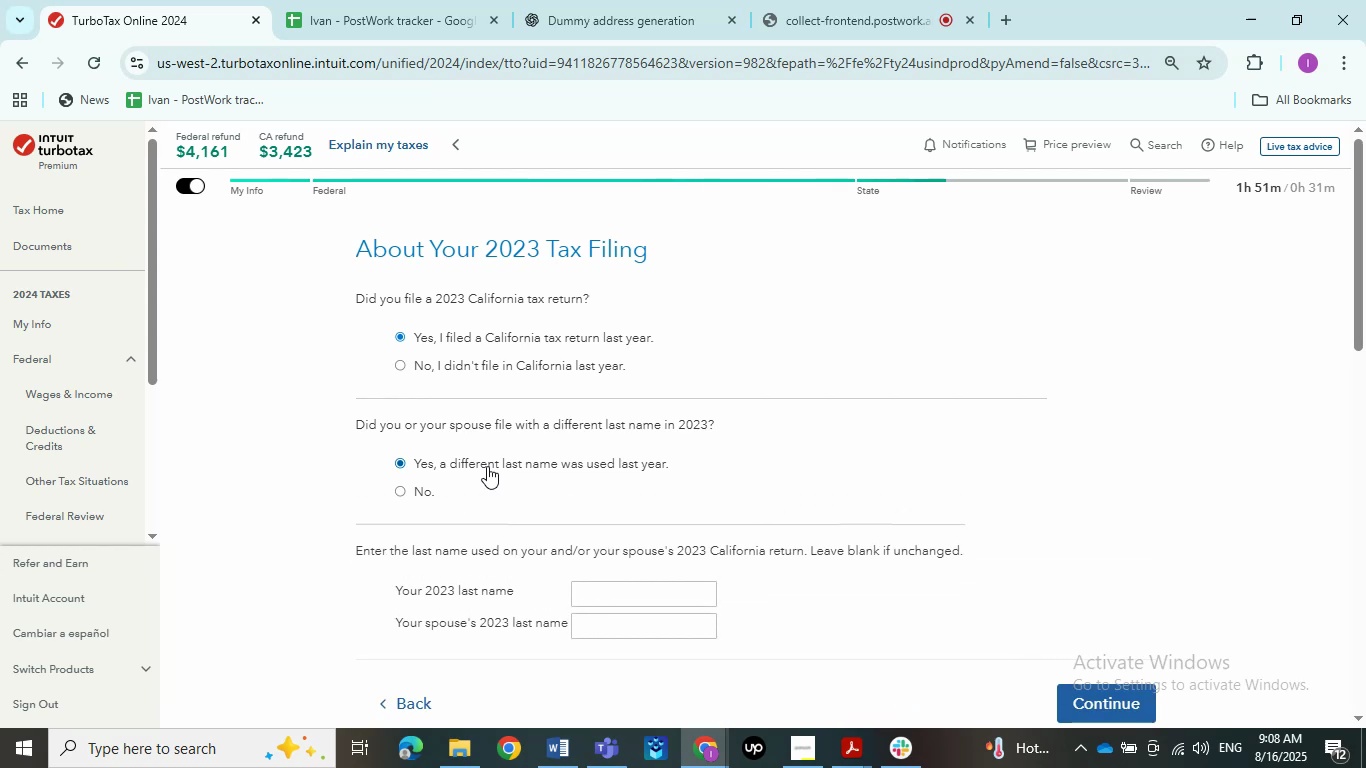 
left_click([487, 466])
 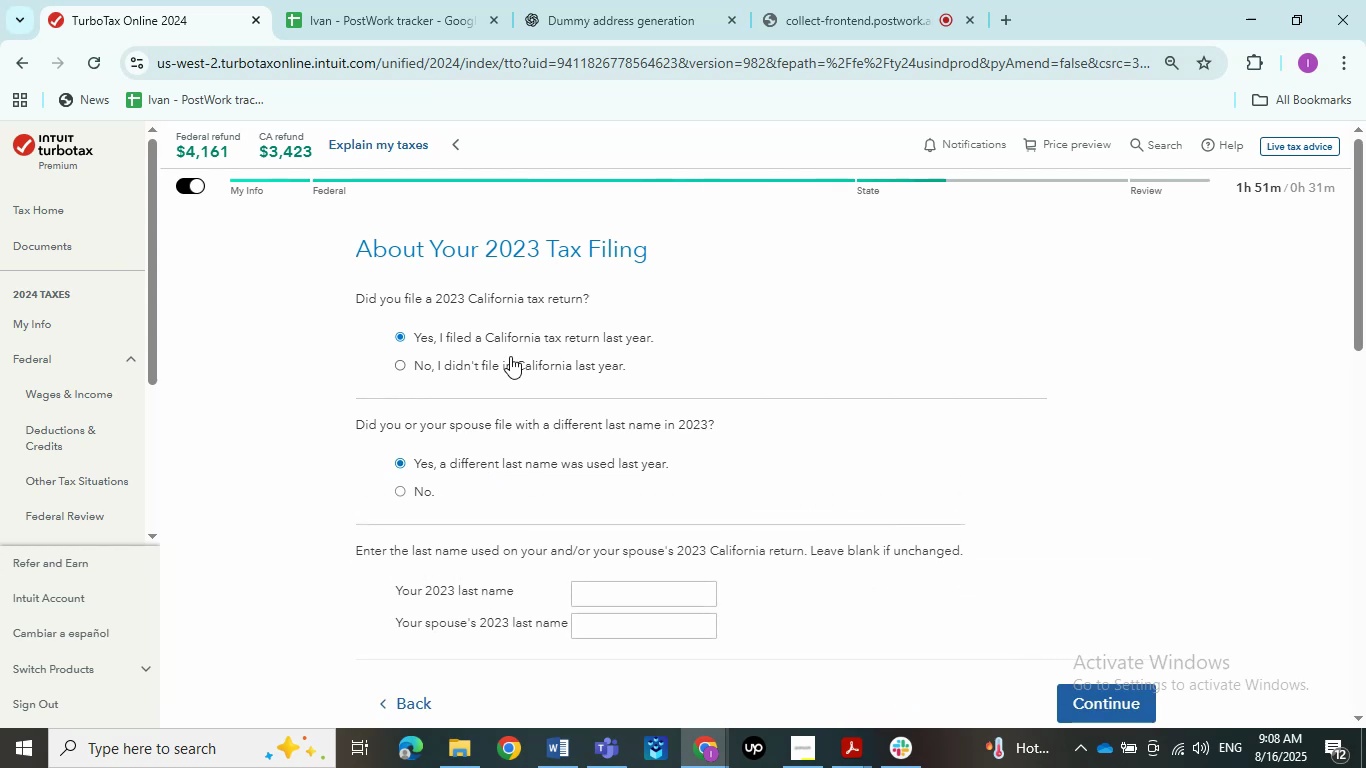 
left_click([509, 333])
 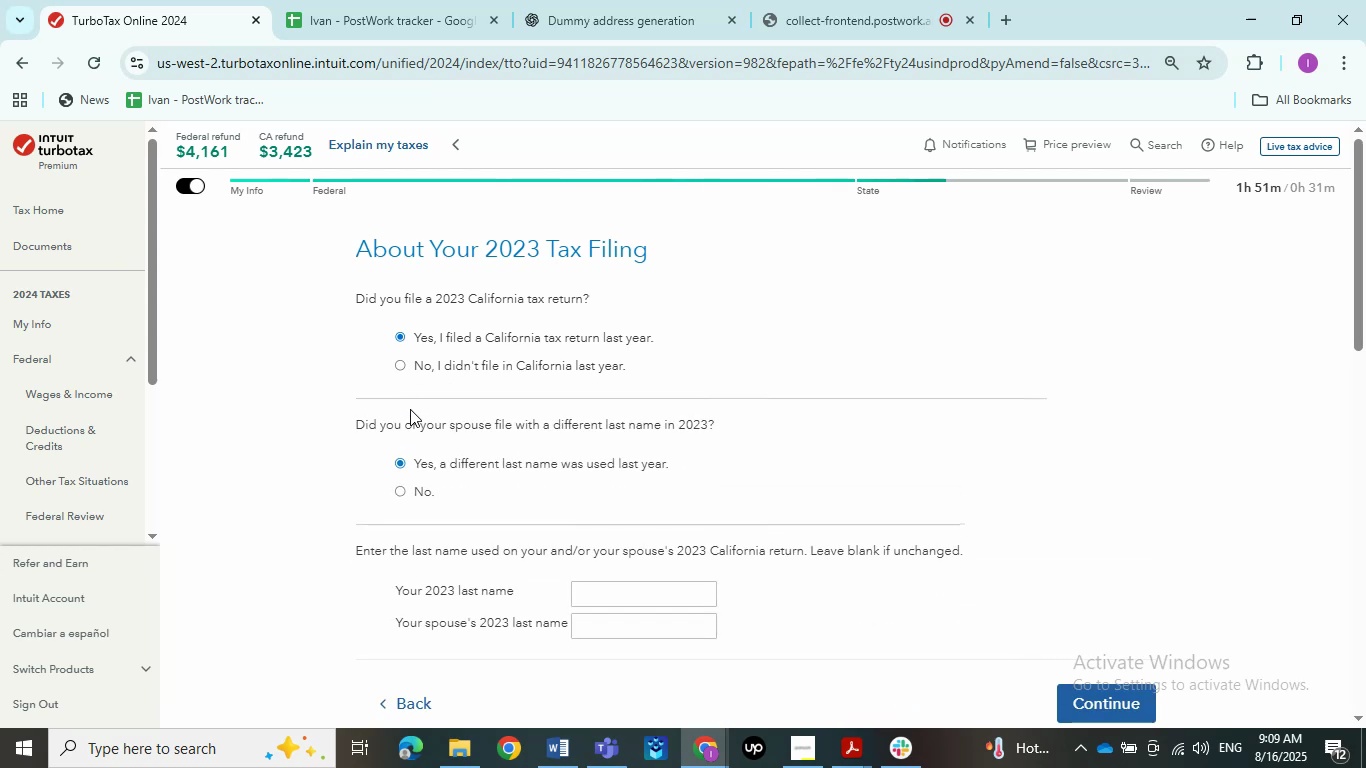 
left_click([404, 455])
 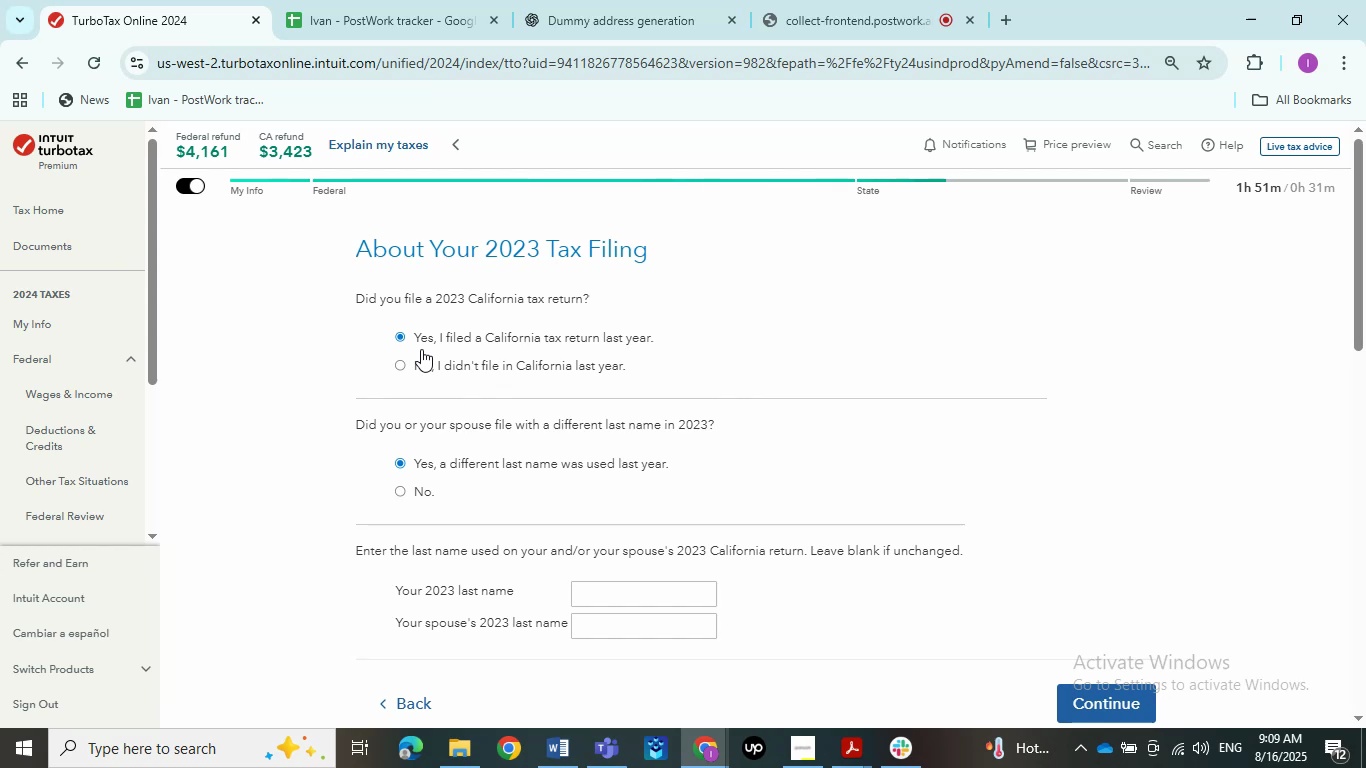 
wait(15.3)
 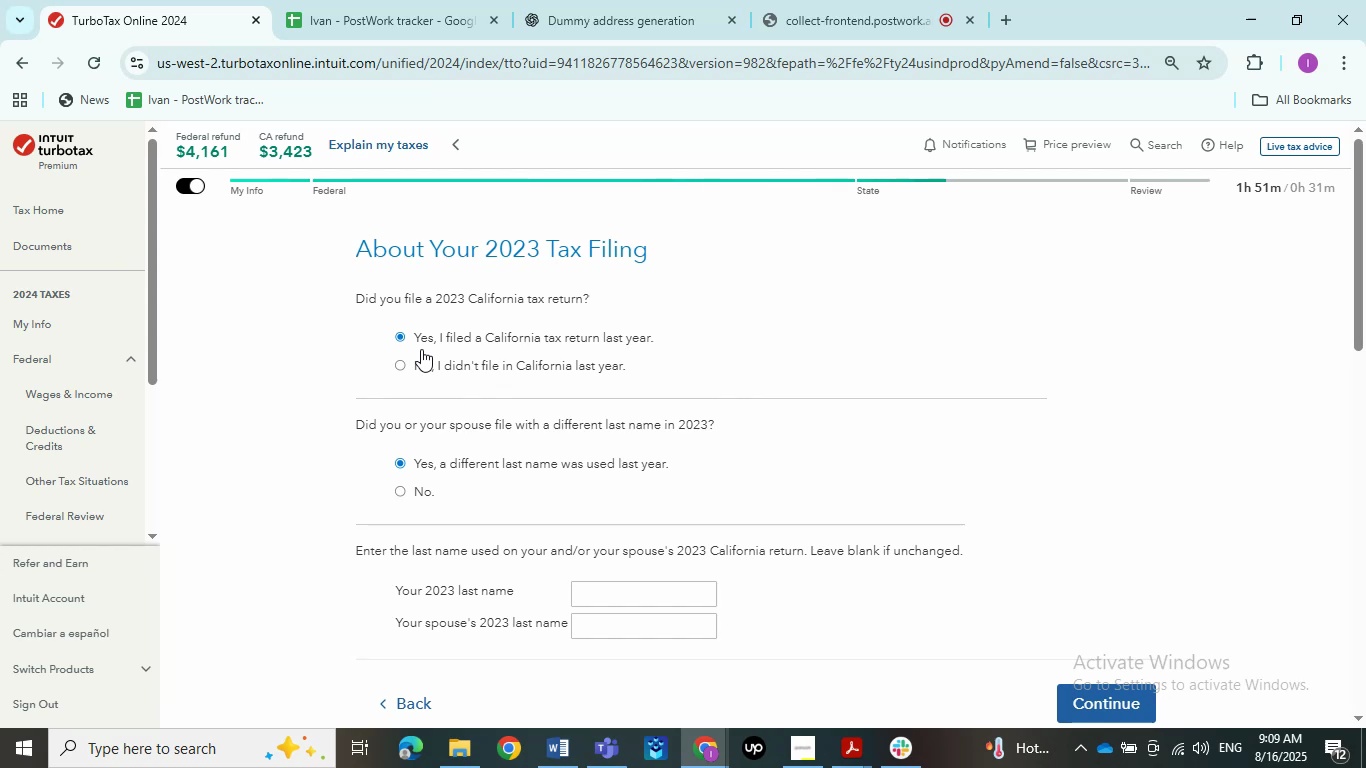 
left_click([404, 368])
 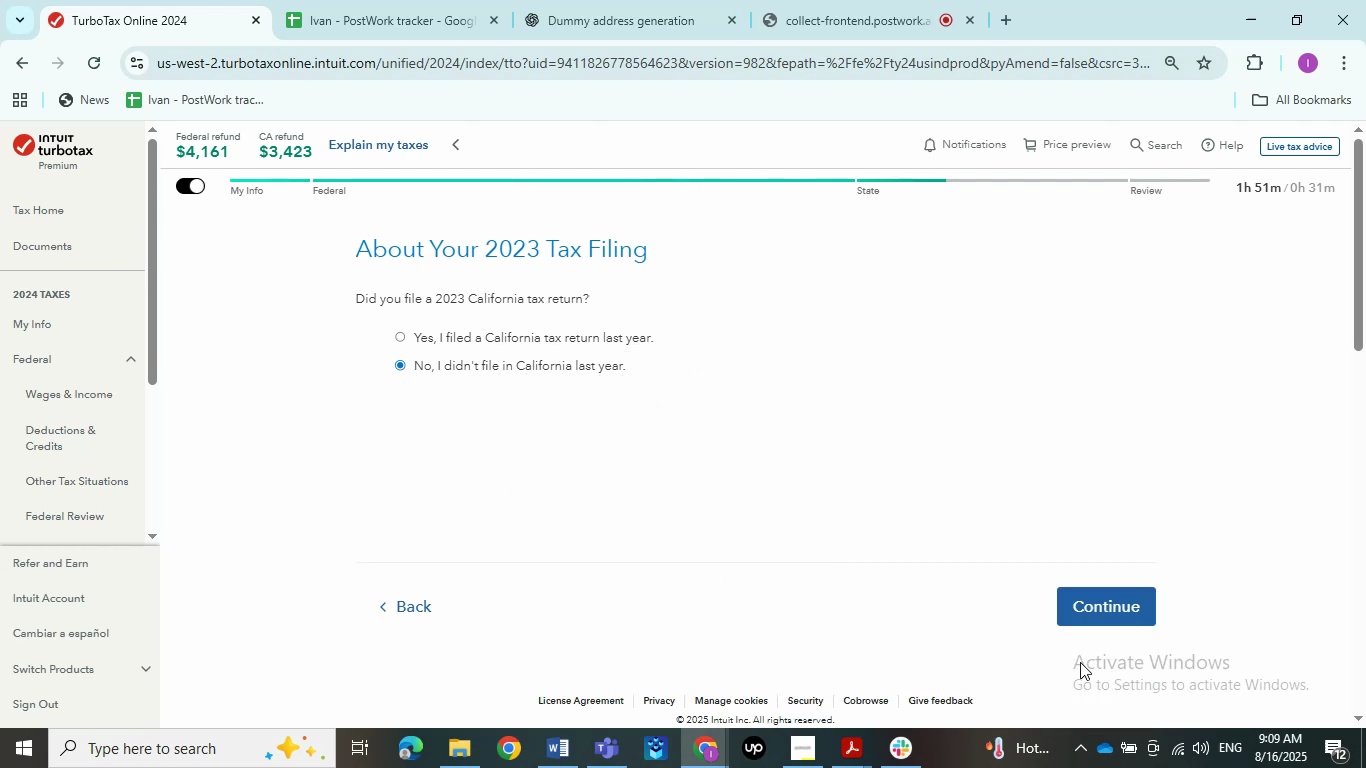 
left_click([1067, 604])
 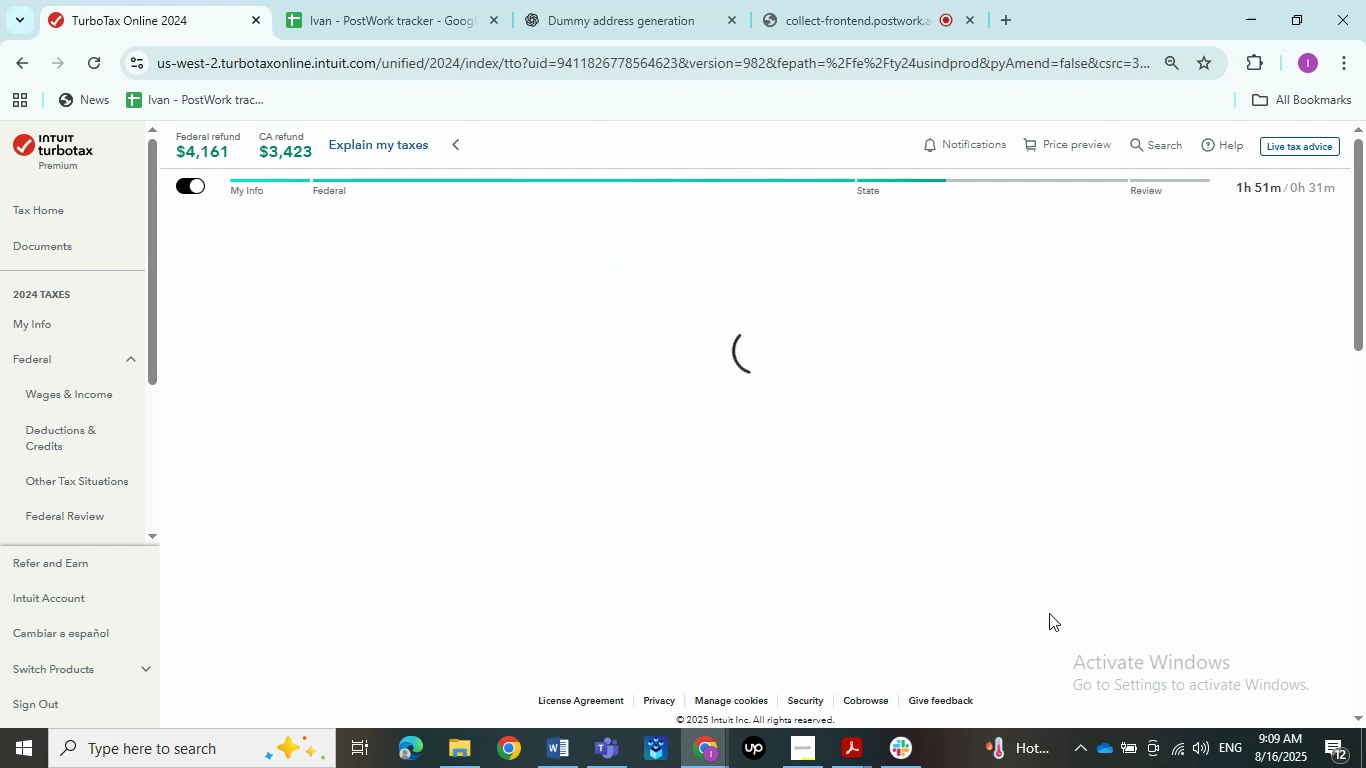 
mouse_move([1009, 561])
 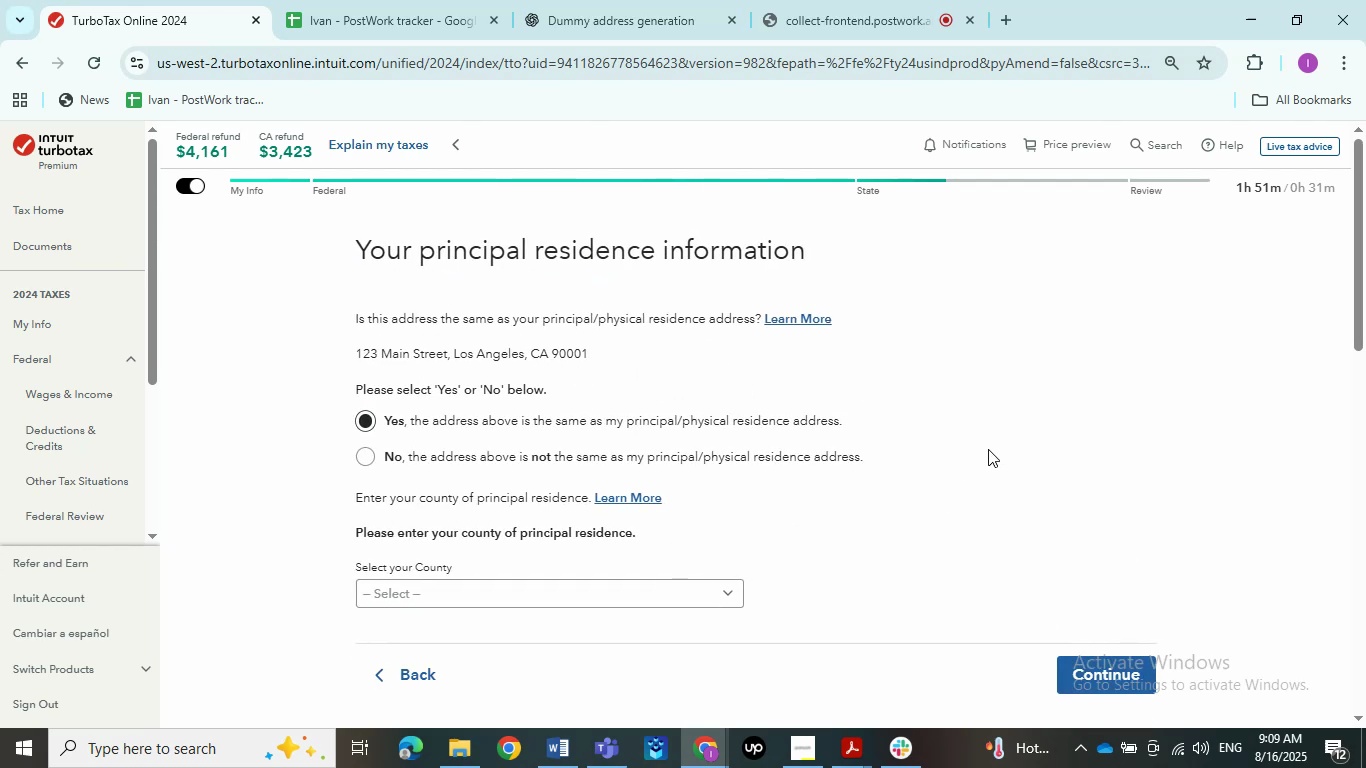 
wait(5.63)
 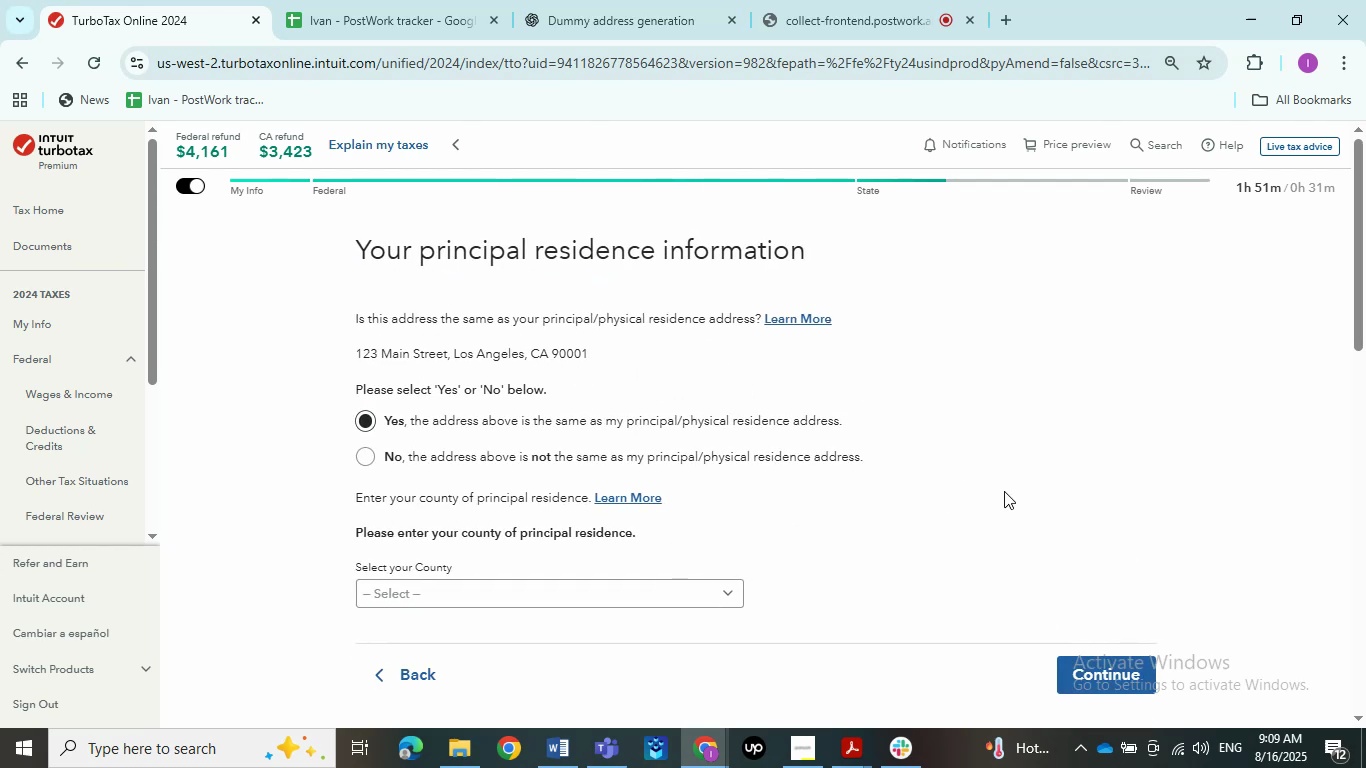 
scroll: coordinate [993, 539], scroll_direction: down, amount: 1.0
 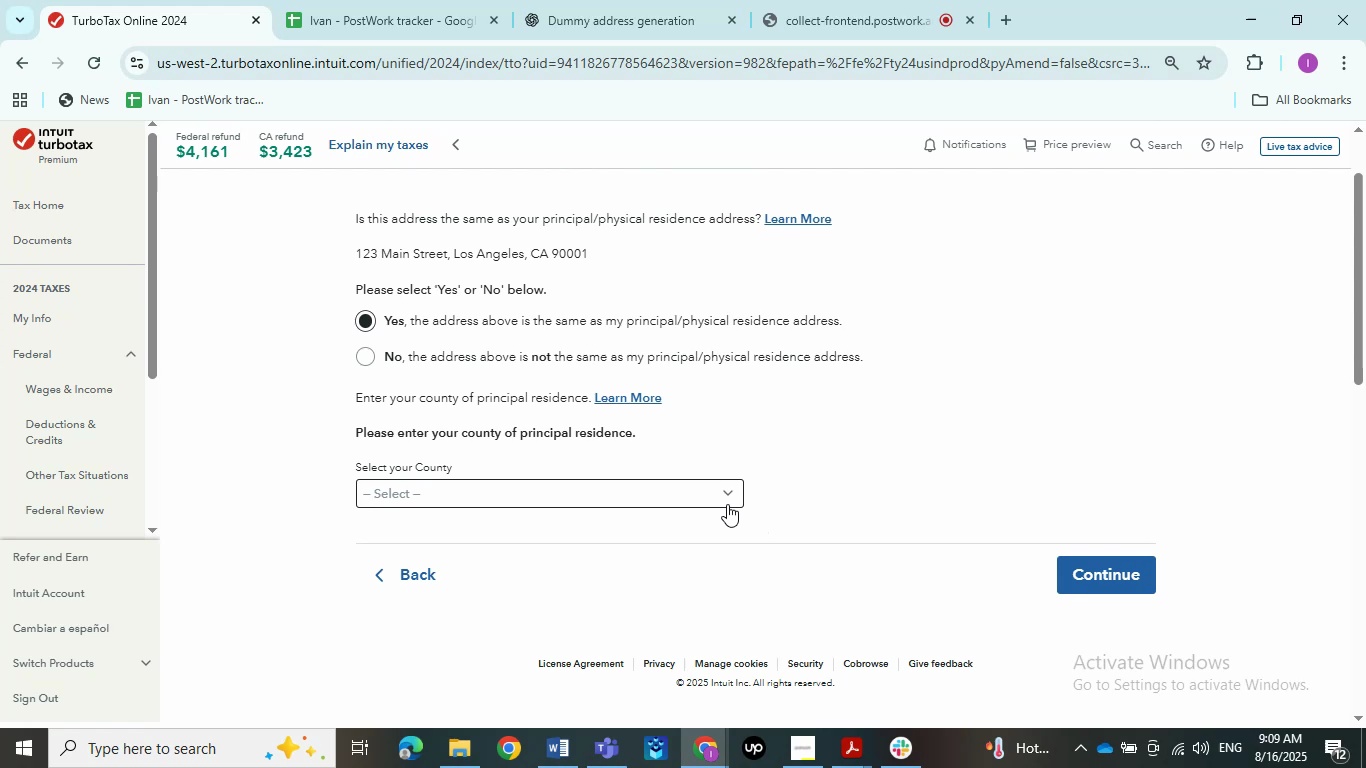 
left_click([721, 488])
 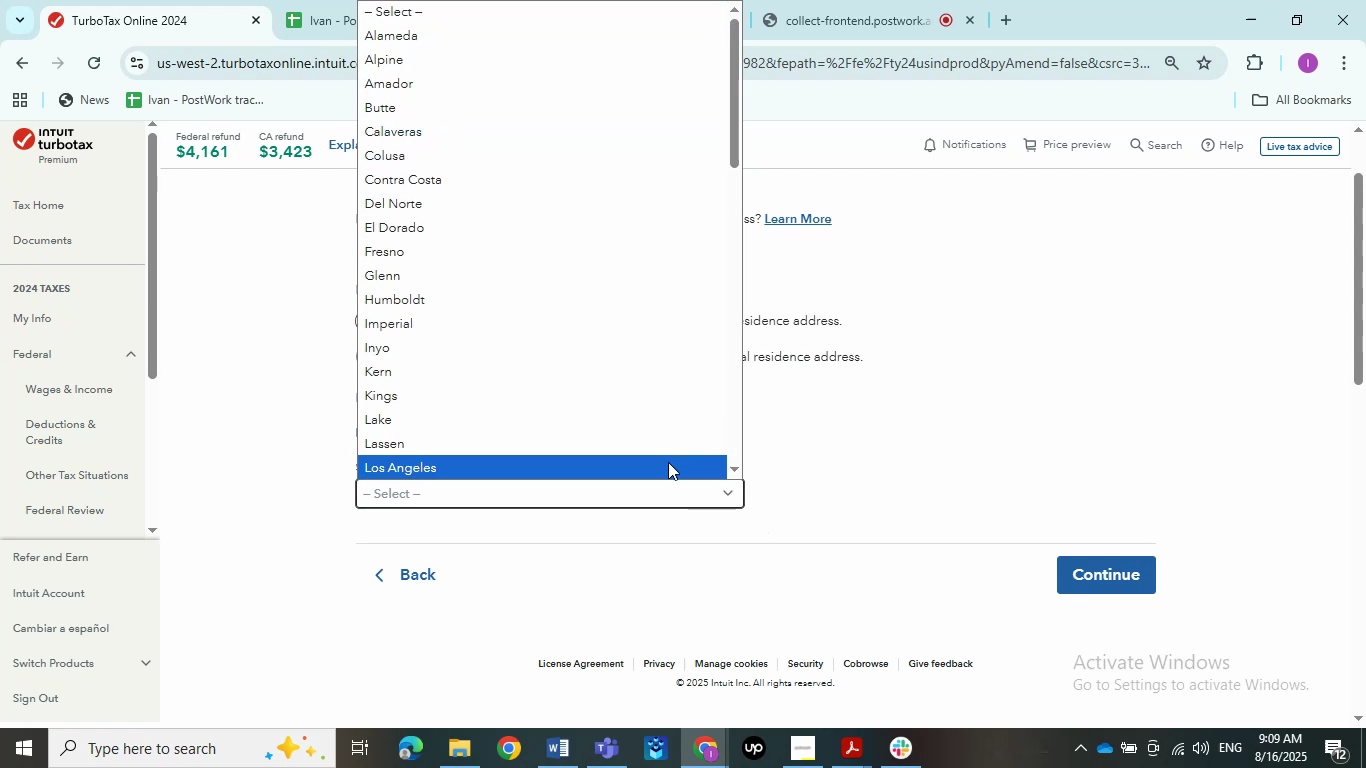 
left_click([668, 462])
 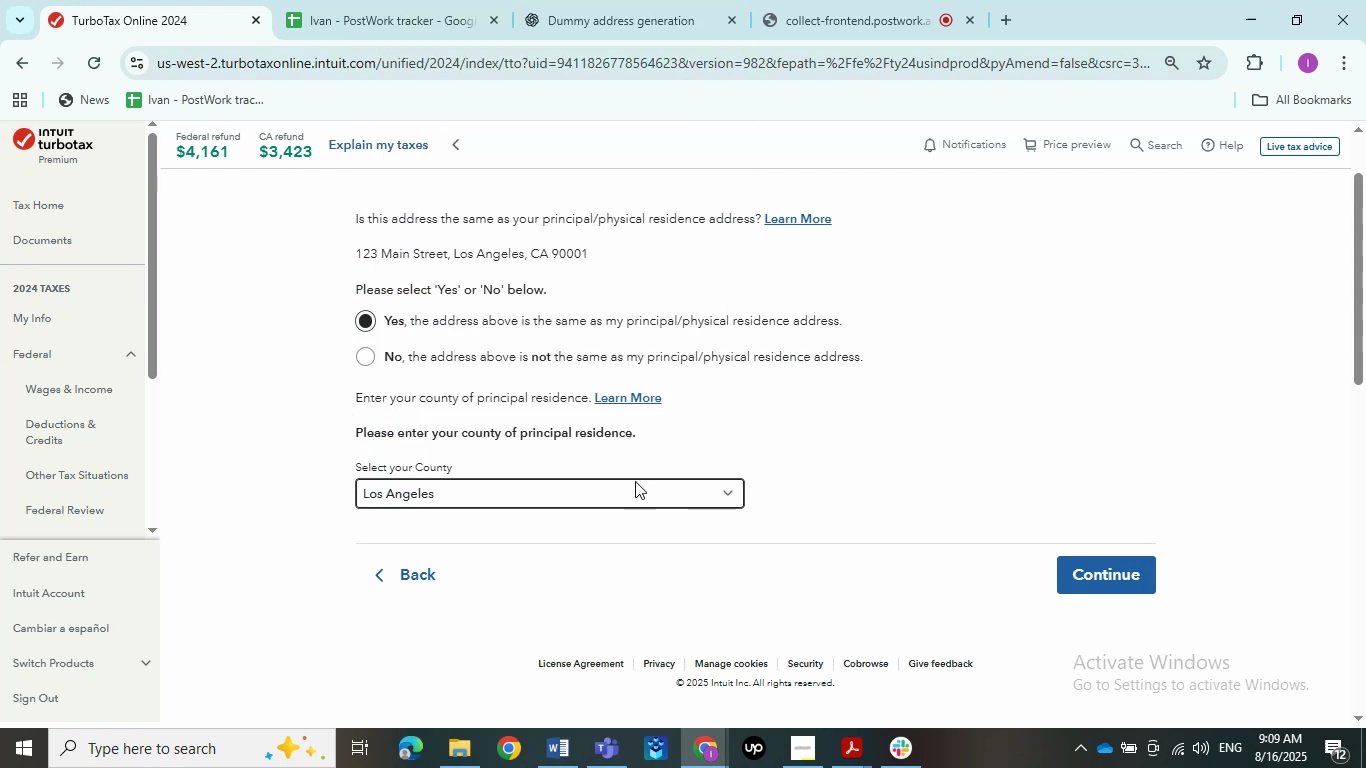 
left_click([621, 491])
 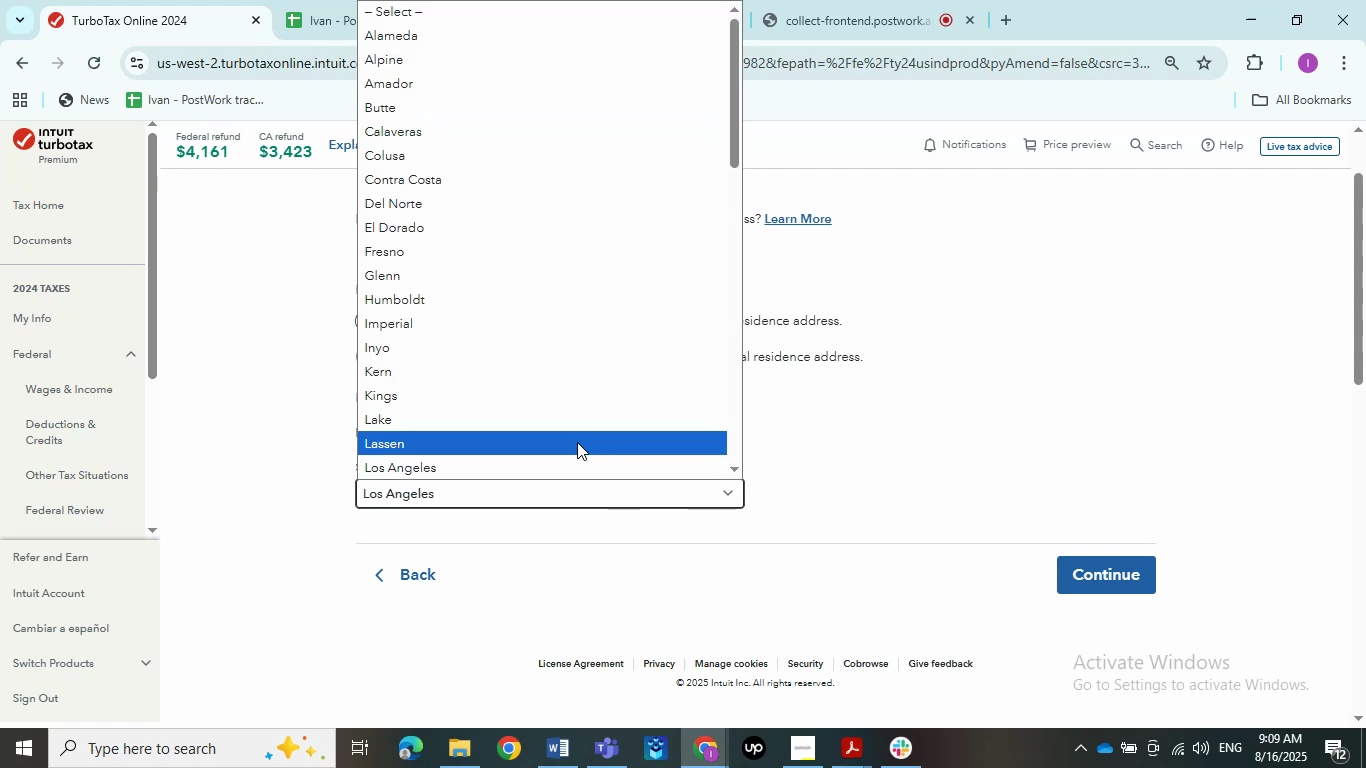 
scroll: coordinate [577, 442], scroll_direction: up, amount: 1.0
 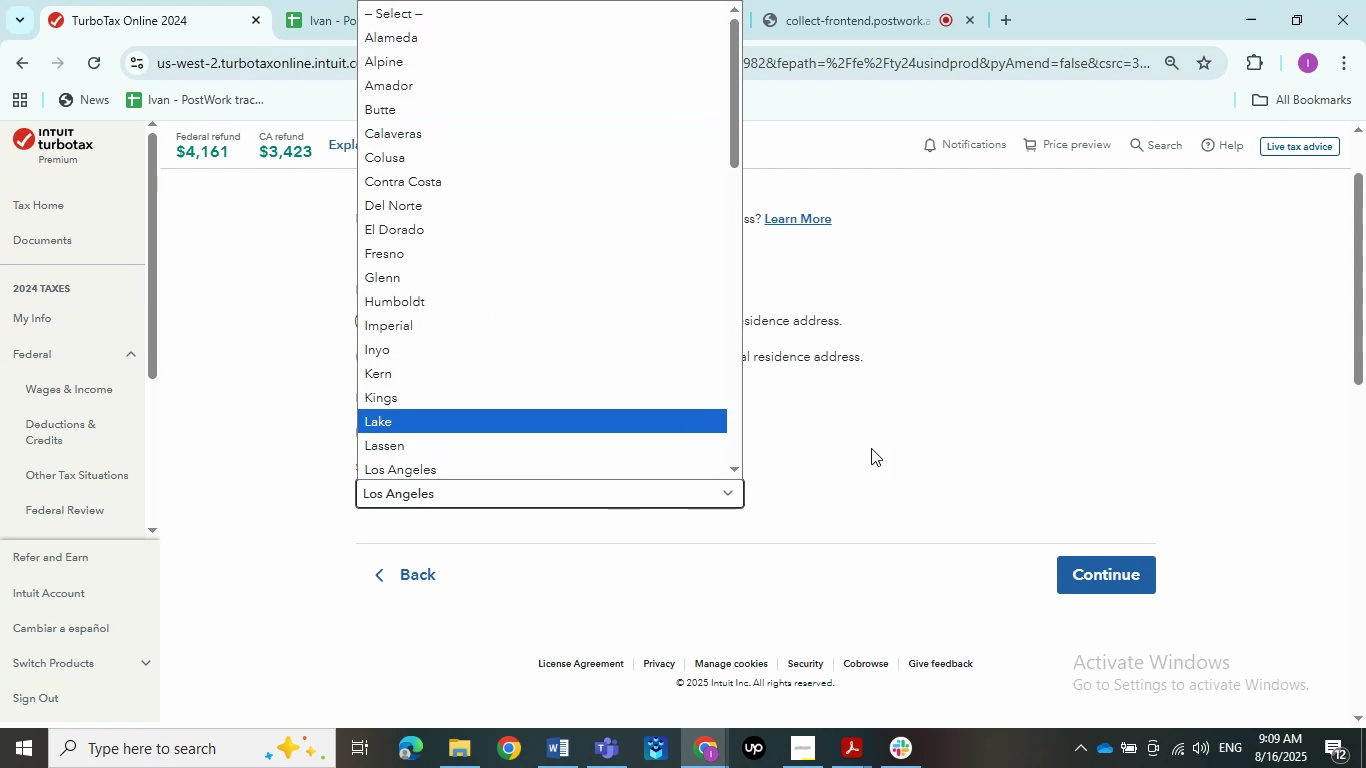 
left_click([635, 472])
 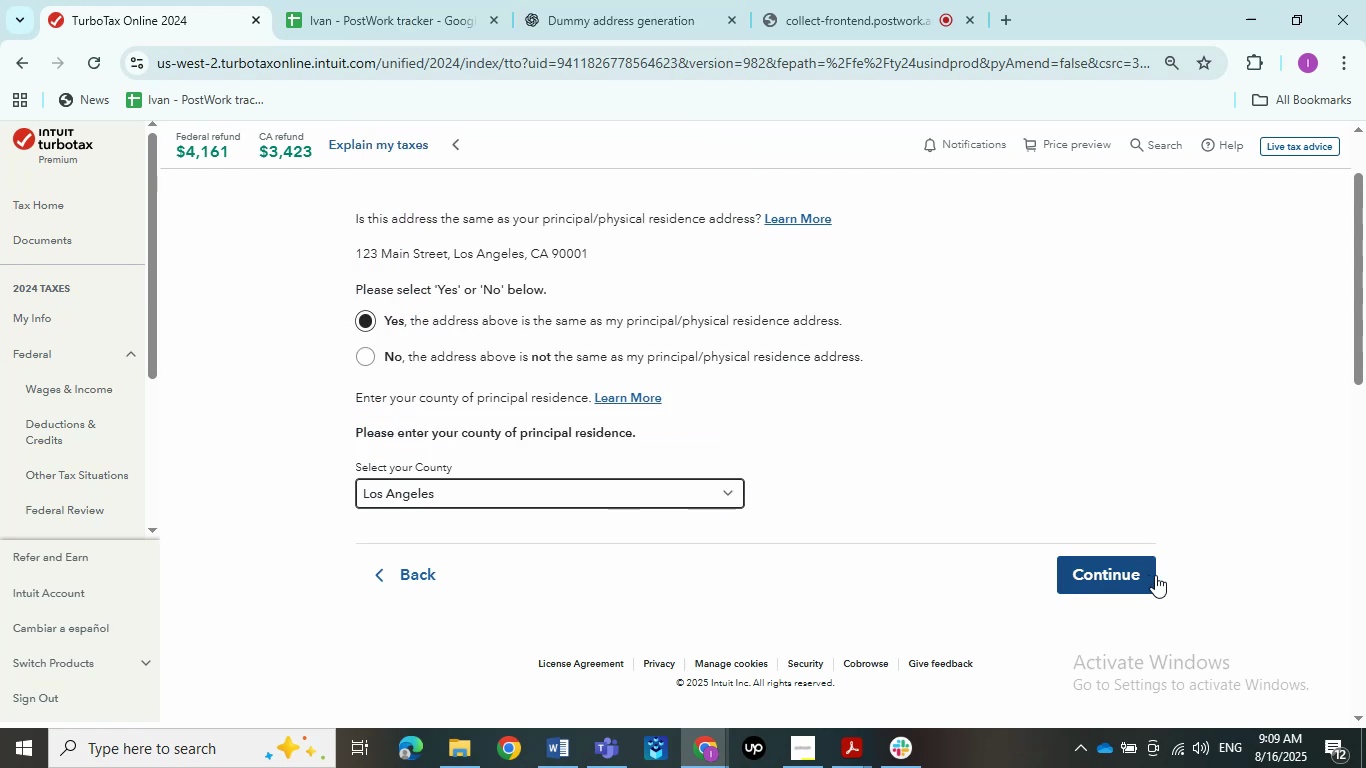 
left_click([1155, 575])
 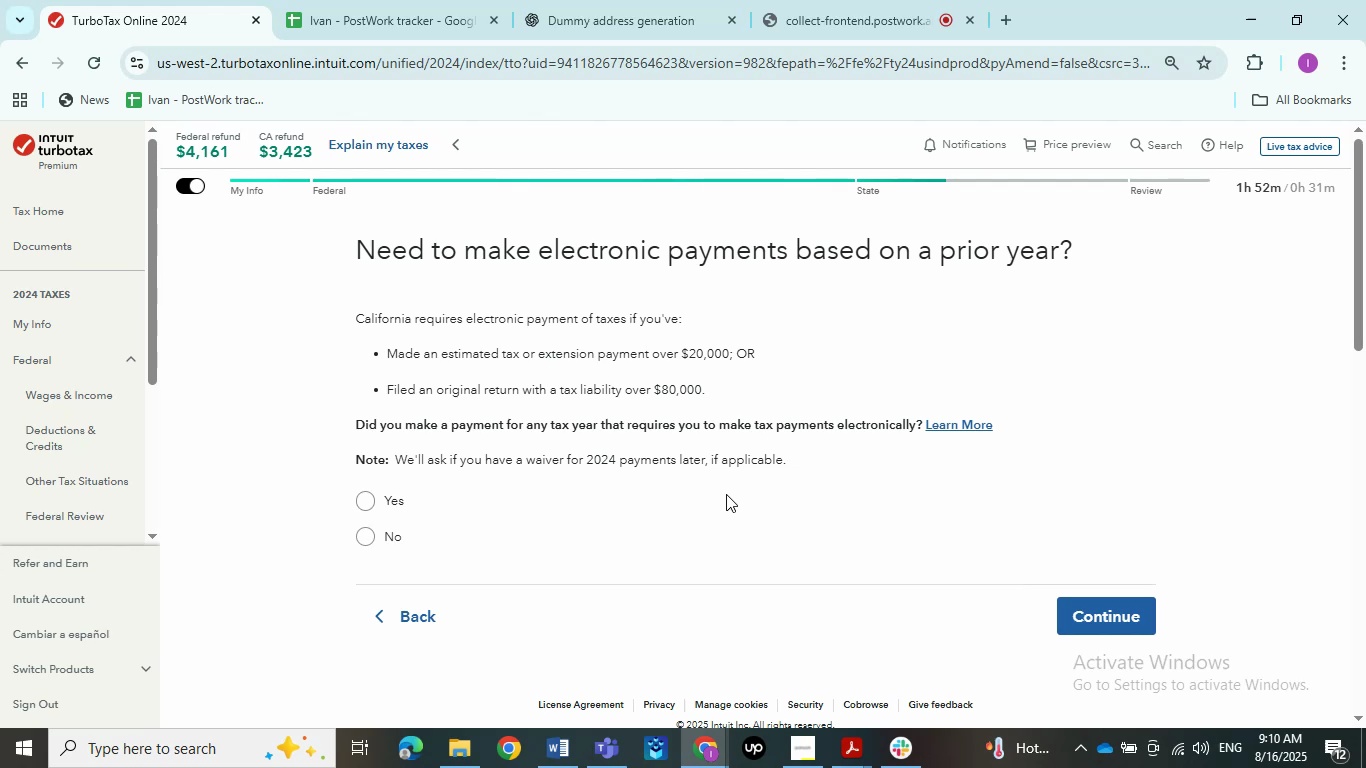 
wait(46.94)
 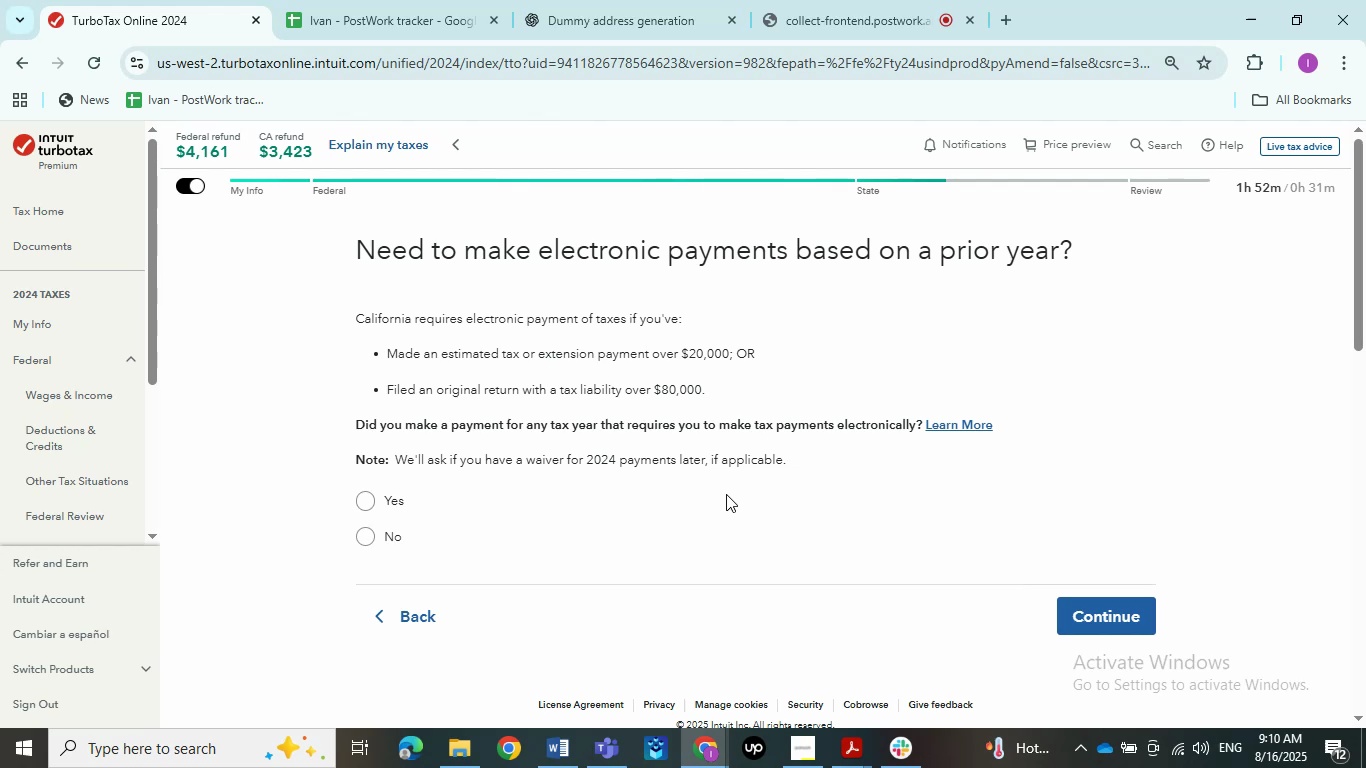 
left_click([657, 0])
 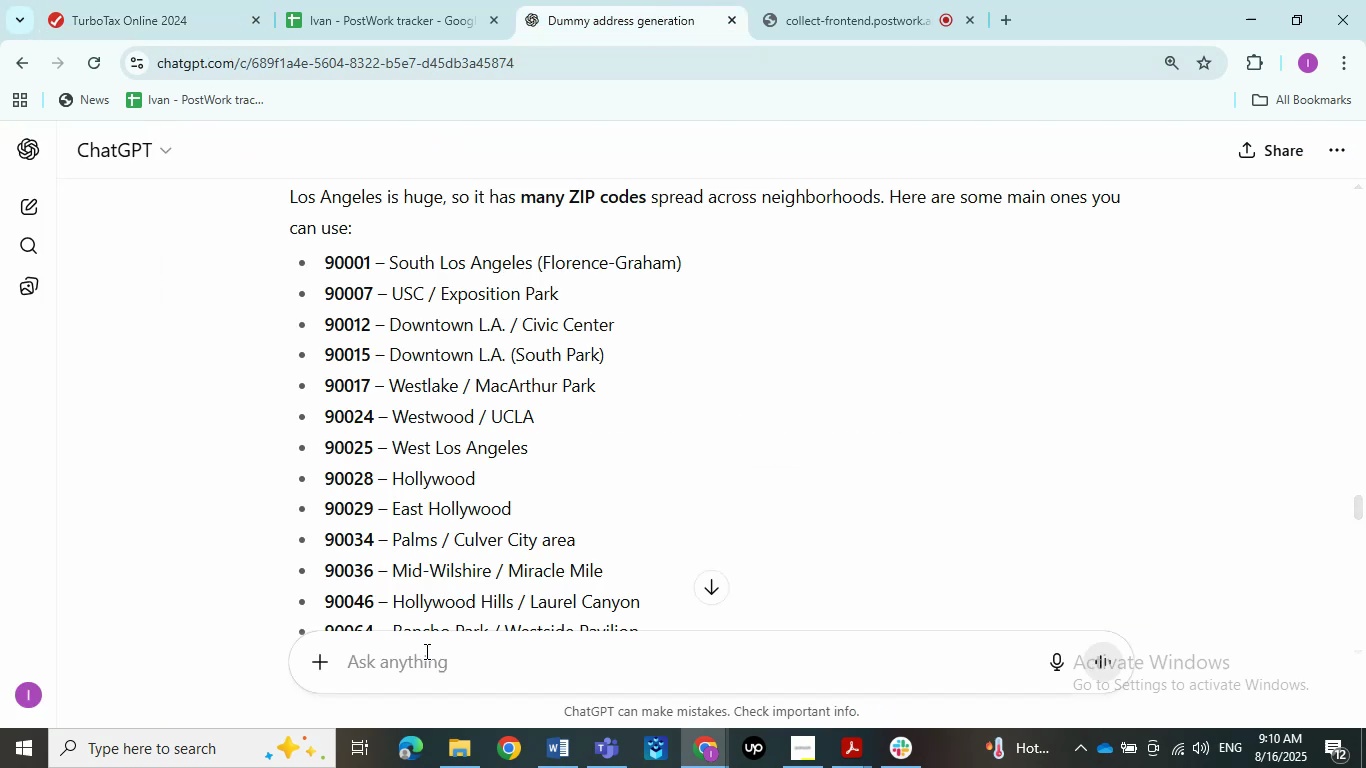 
scroll: coordinate [479, 496], scroll_direction: down, amount: 32.0
 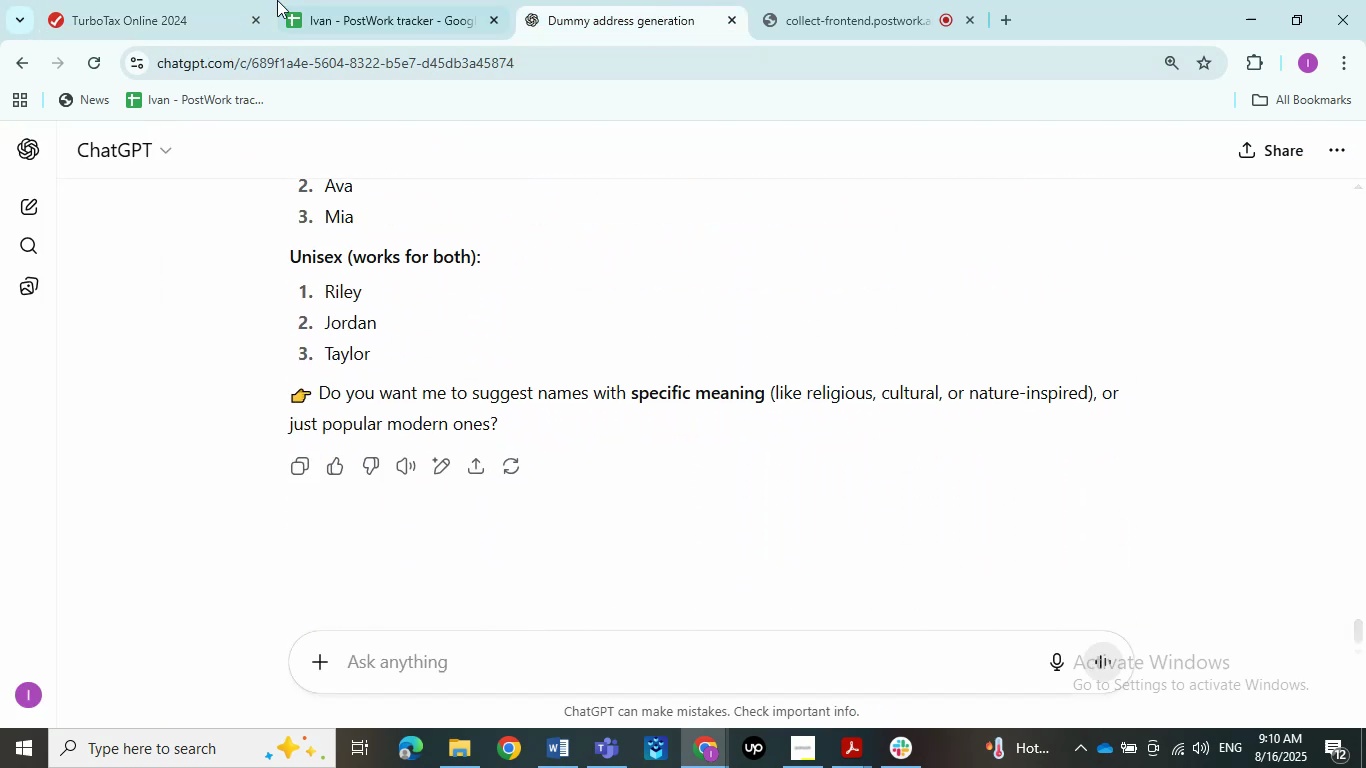 
left_click([130, 0])
 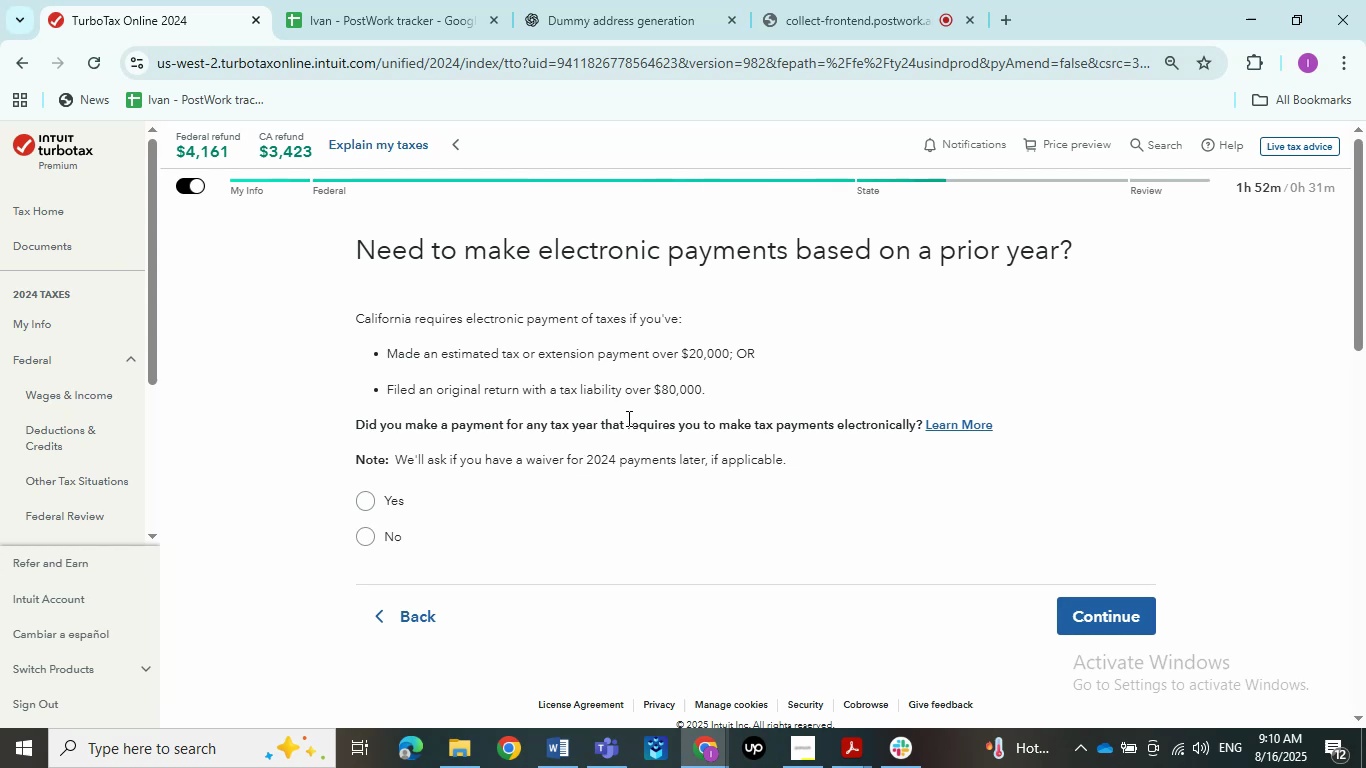 
wait(37.17)
 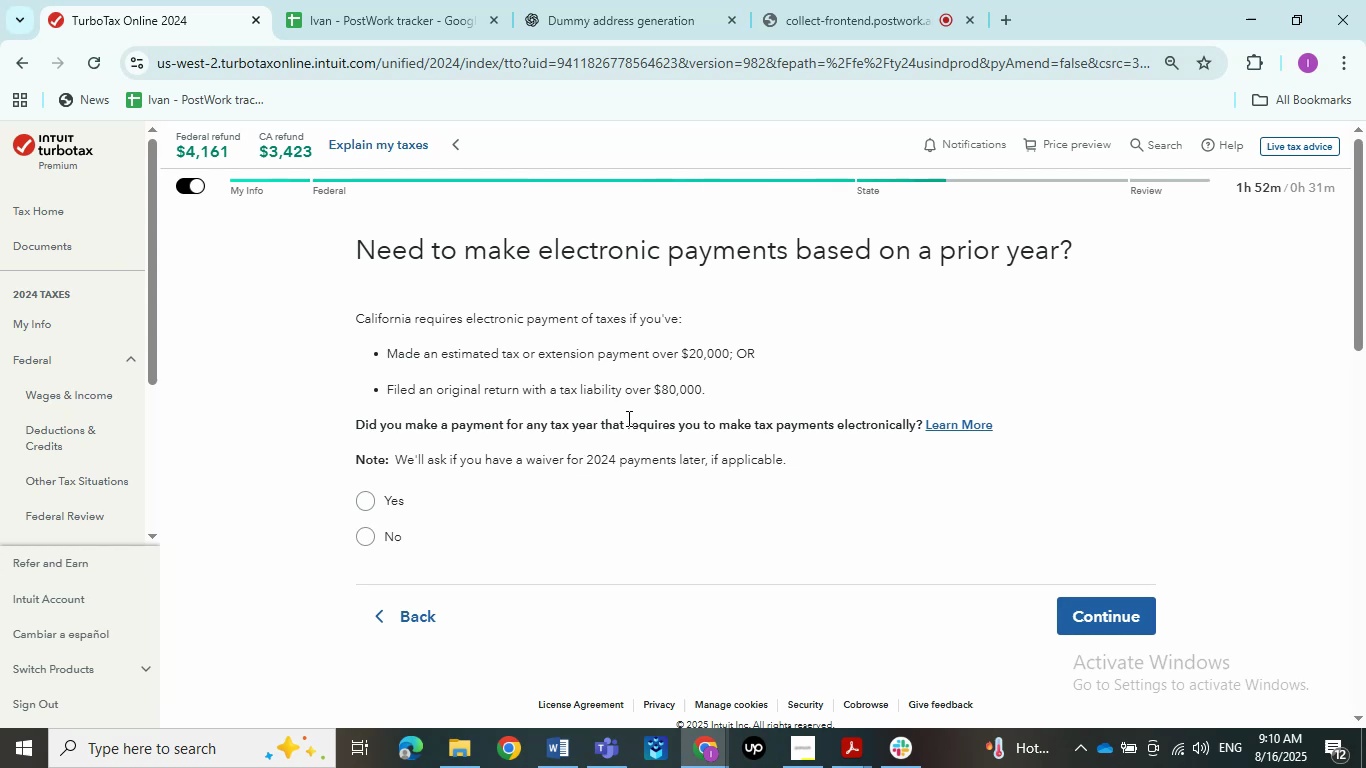 
key(PrintScreen)
 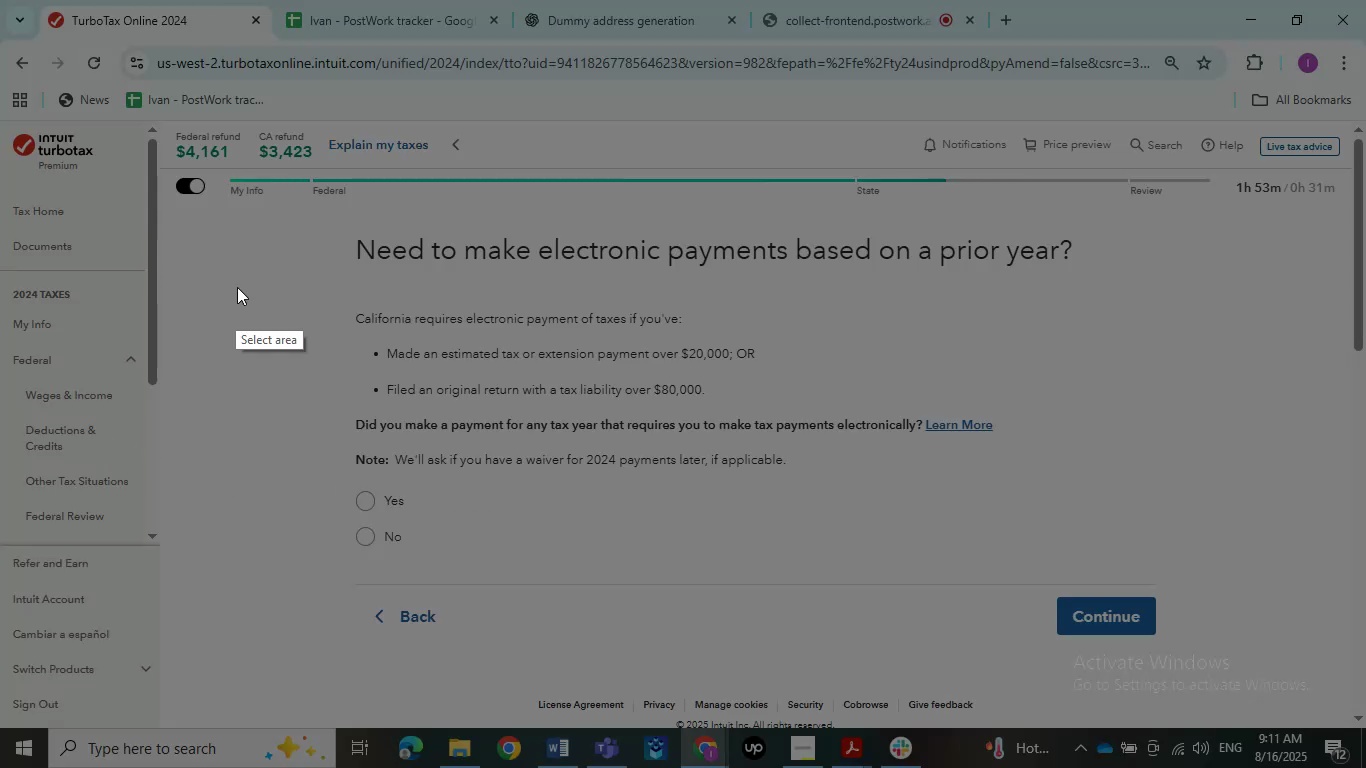 
left_click_drag(start_coordinate=[270, 197], to_coordinate=[1155, 571])
 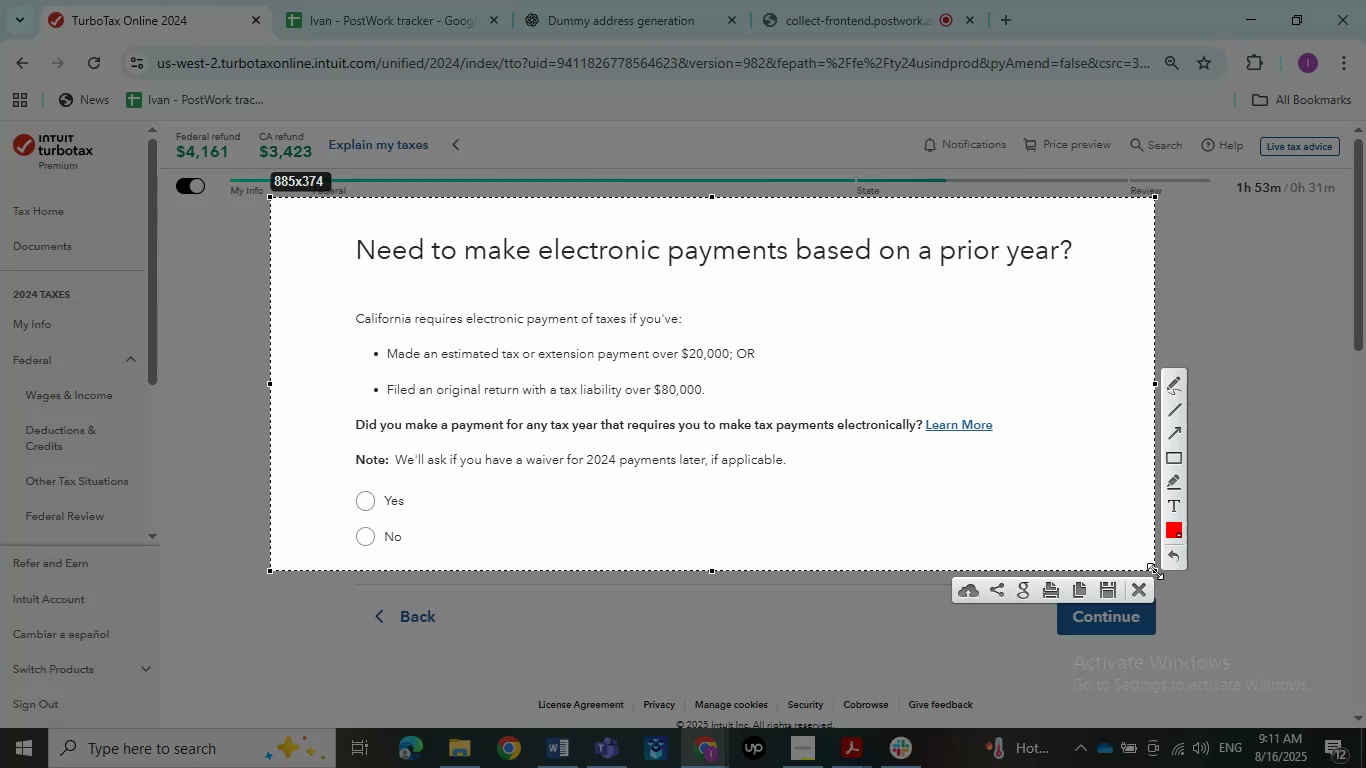 
key(Control+C)
 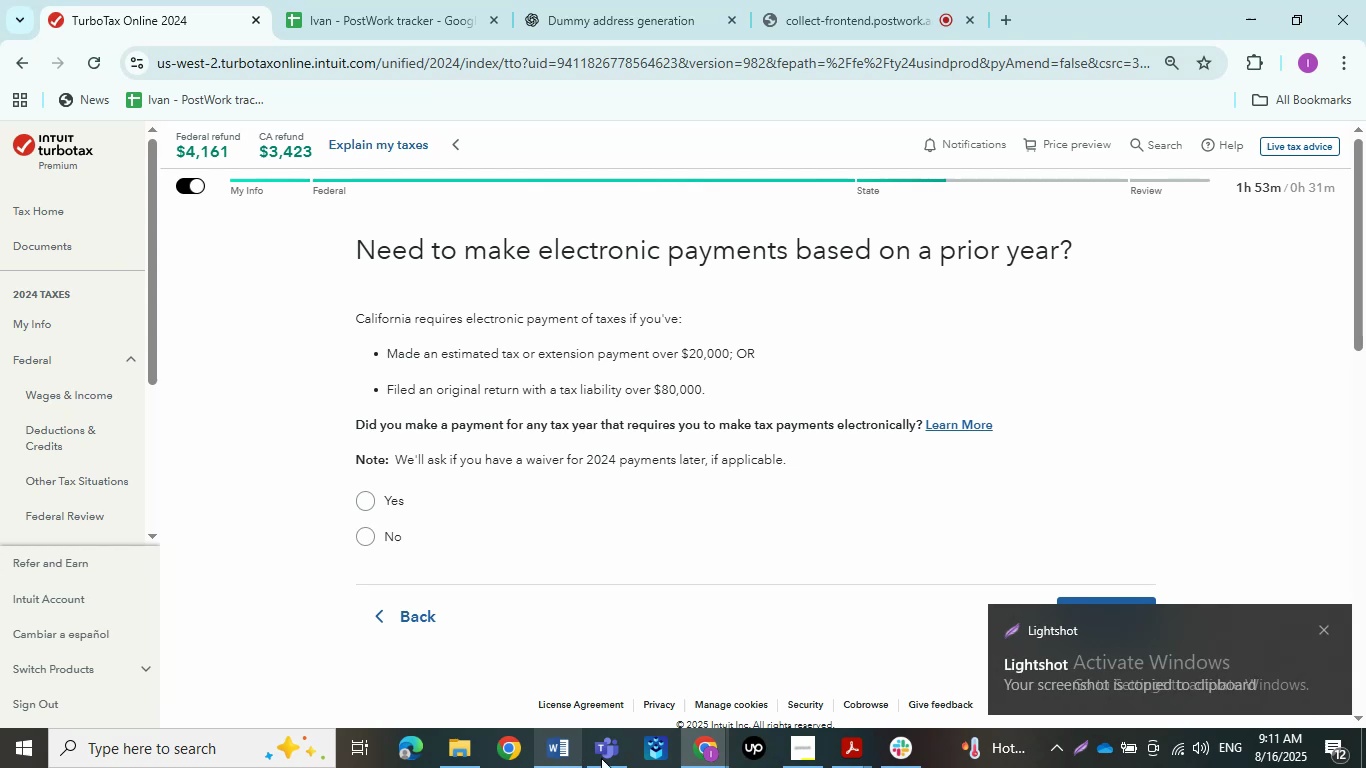 
left_click([705, 758])
 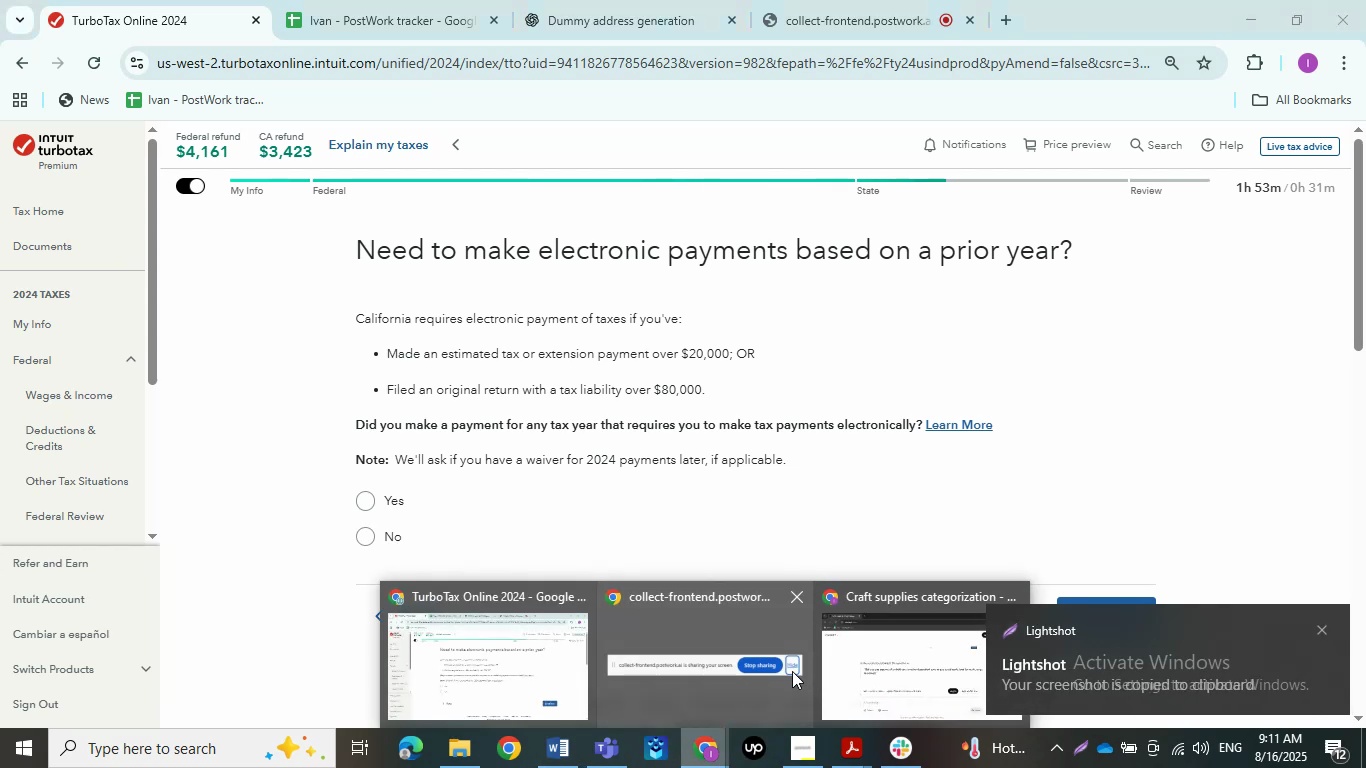 
left_click([869, 660])
 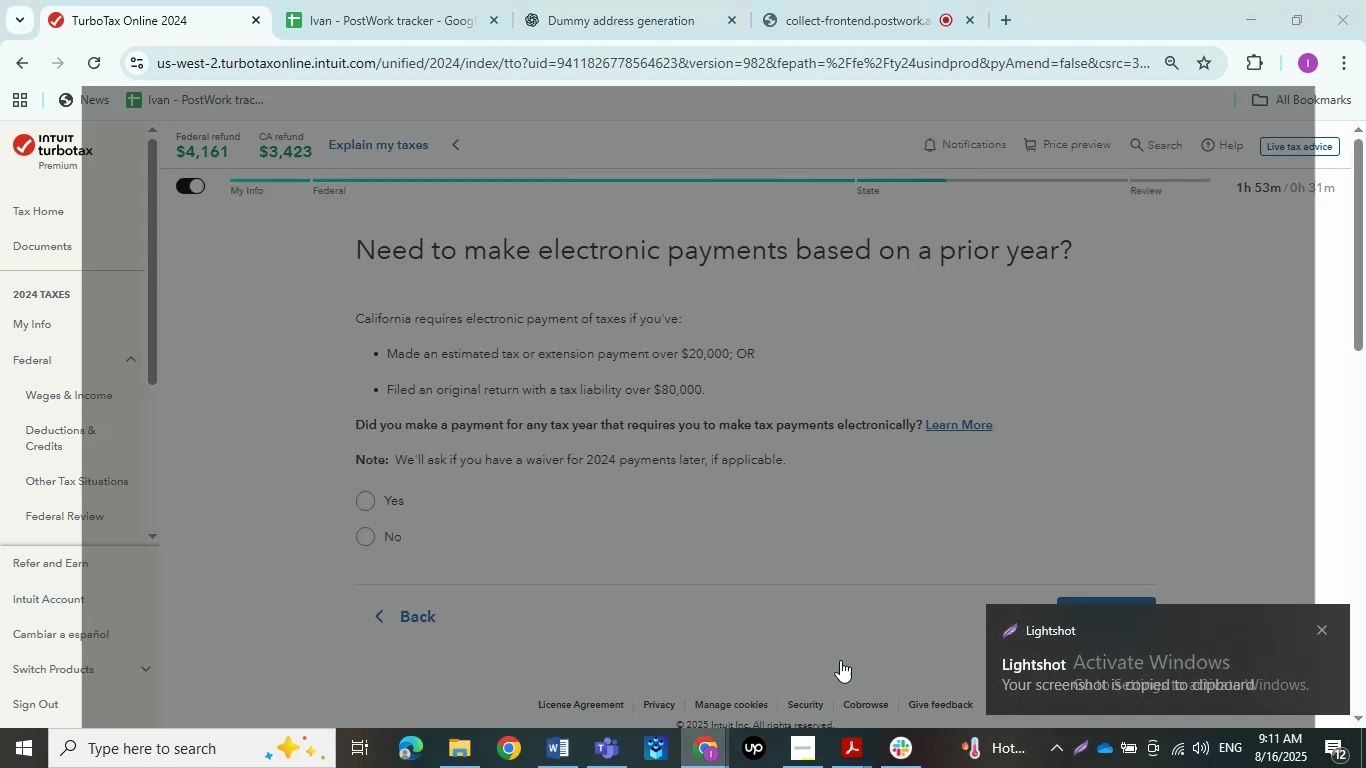 
key(Control+V)
 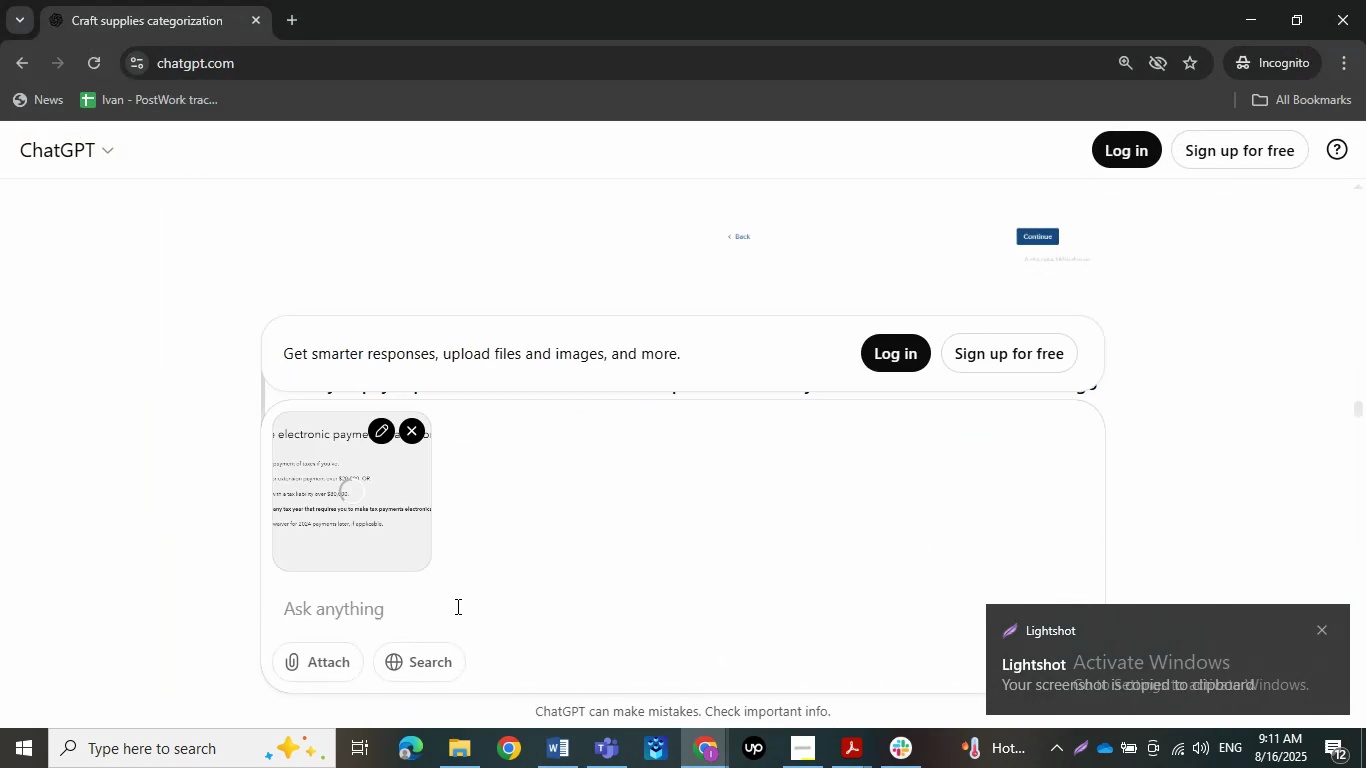 
key(NumpadEnter)
 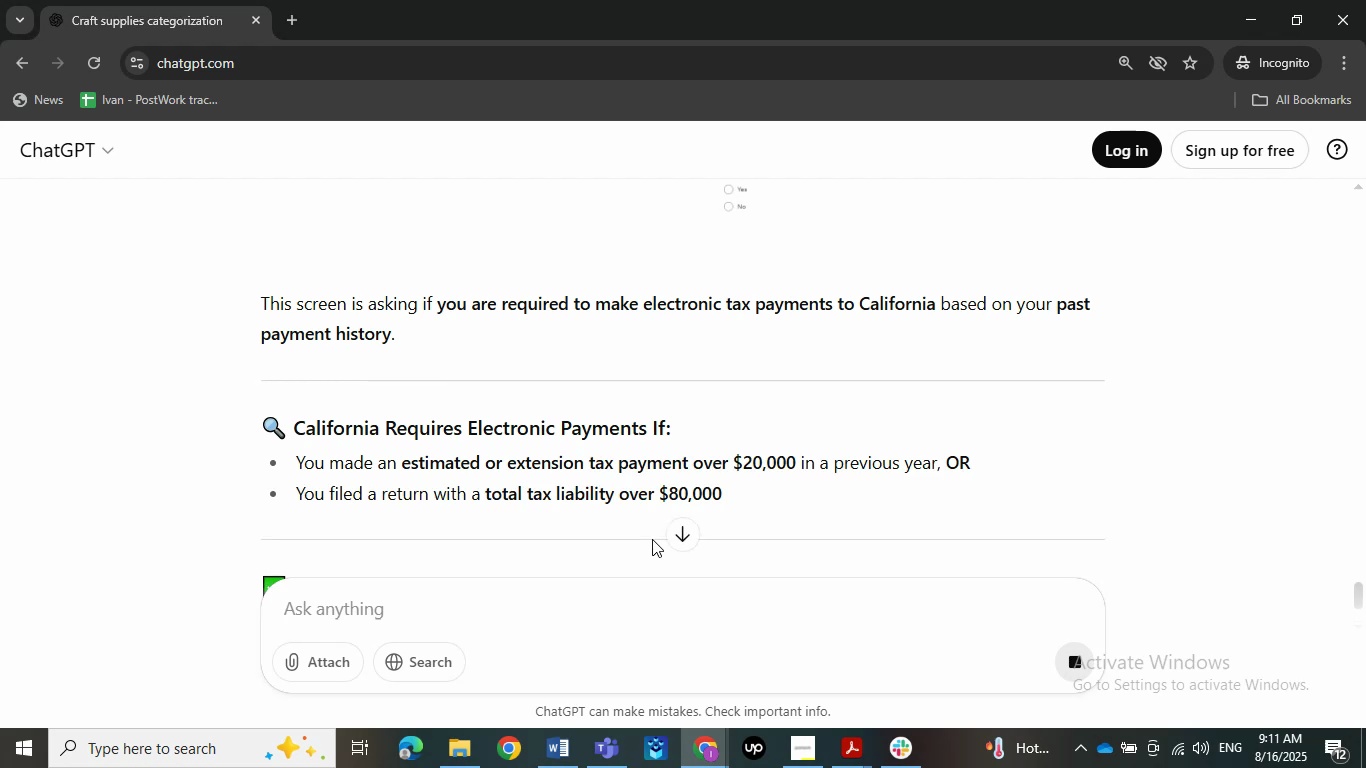 
wait(7.72)
 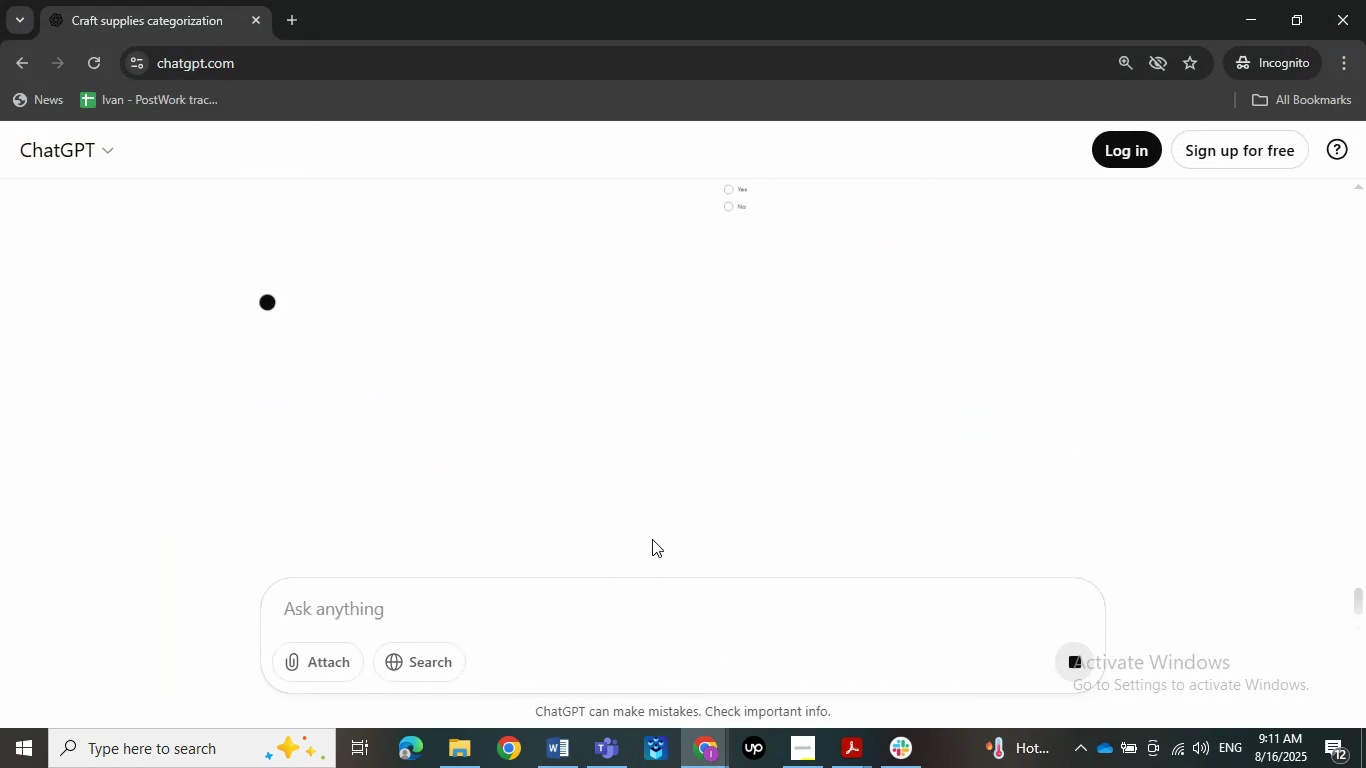 
scroll: coordinate [657, 442], scroll_direction: down, amount: 2.0
 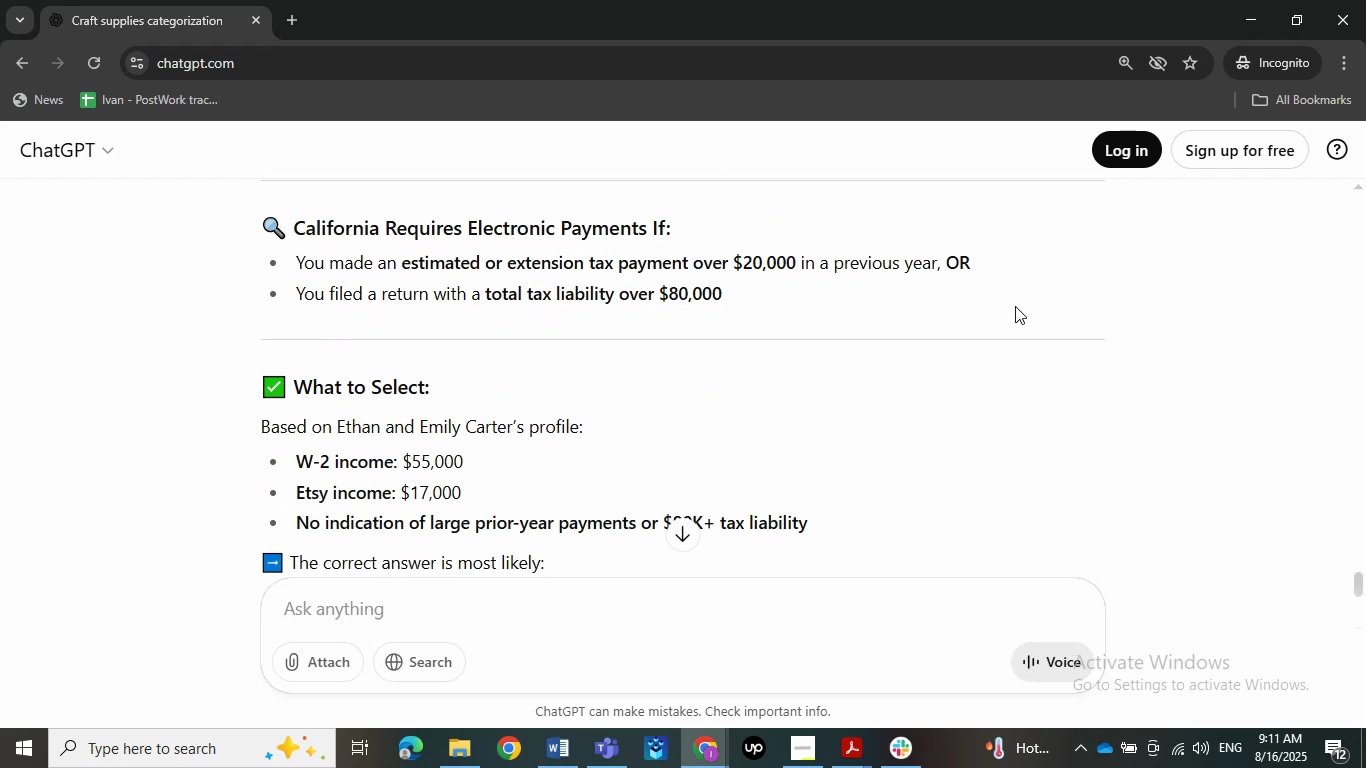 
wait(7.02)
 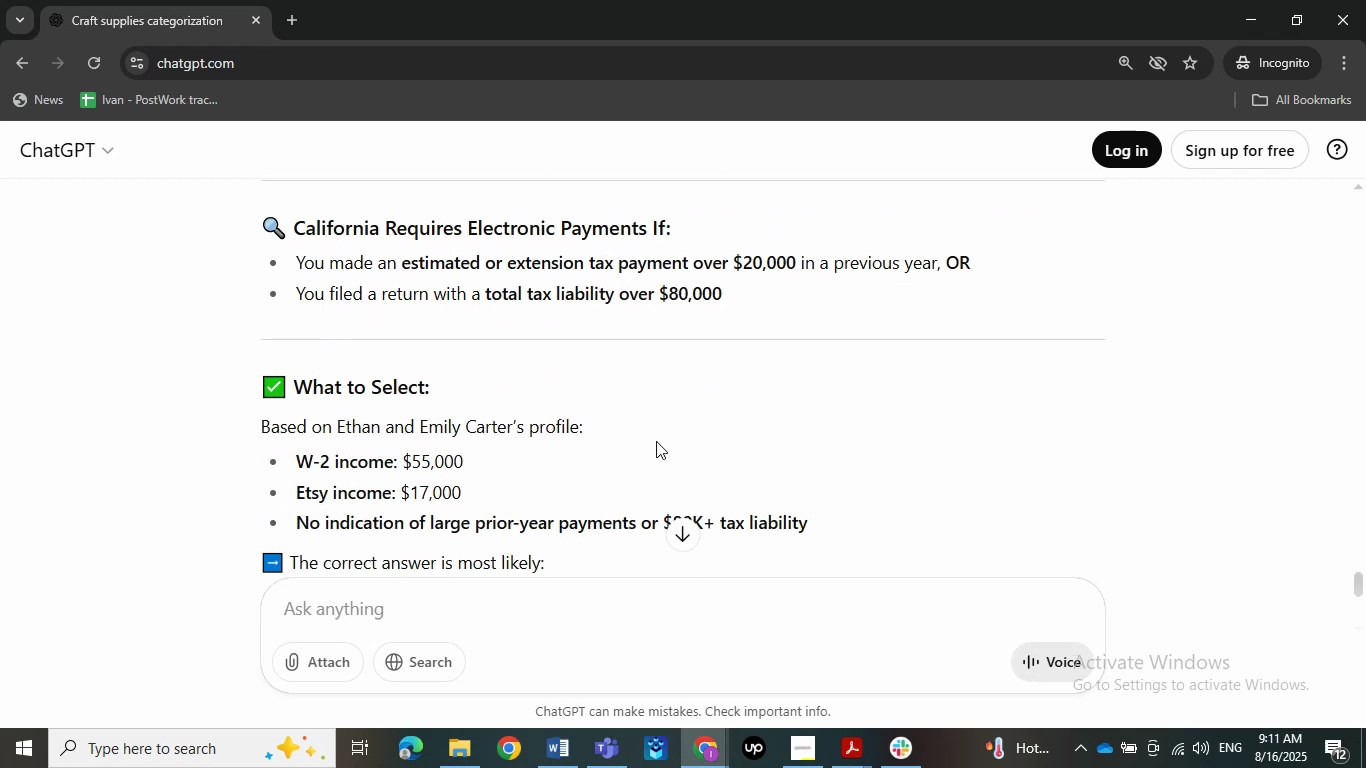 
left_click([1244, 10])
 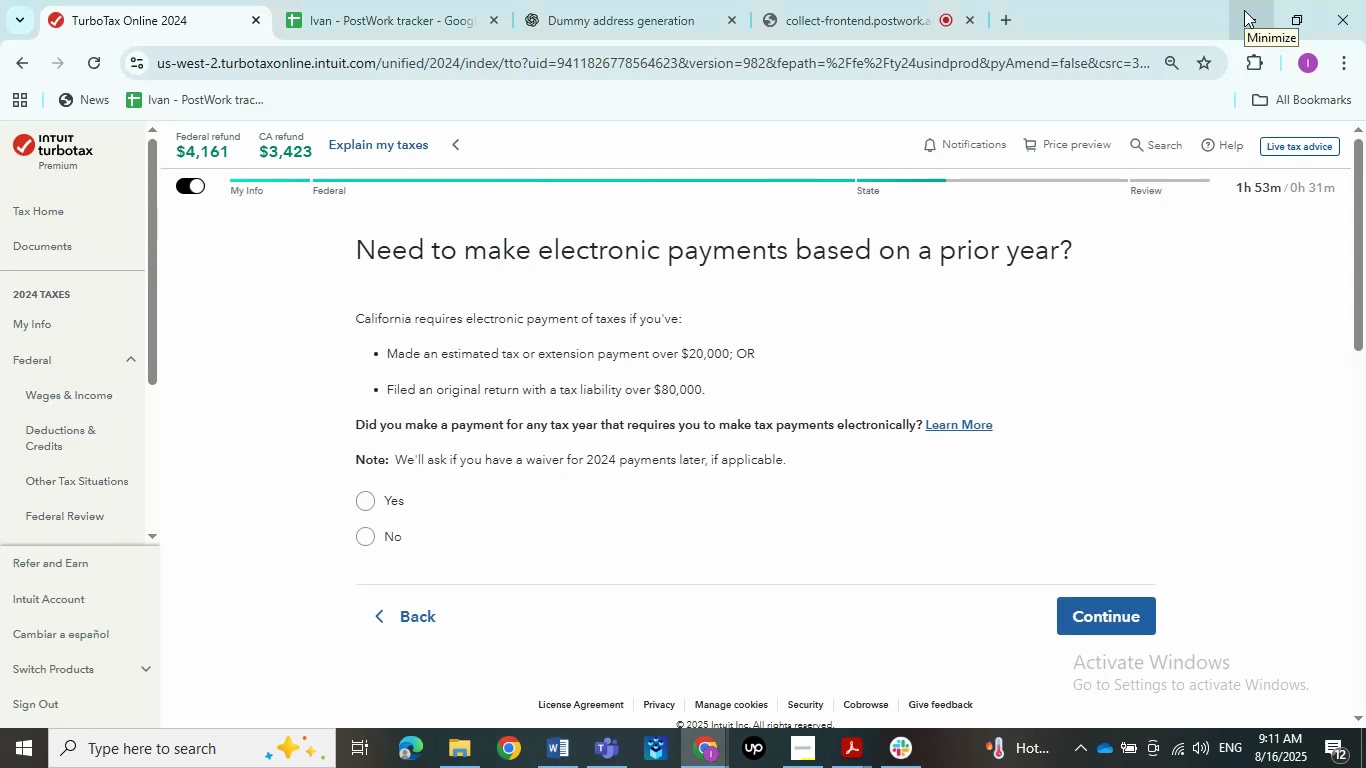 
wait(5.84)
 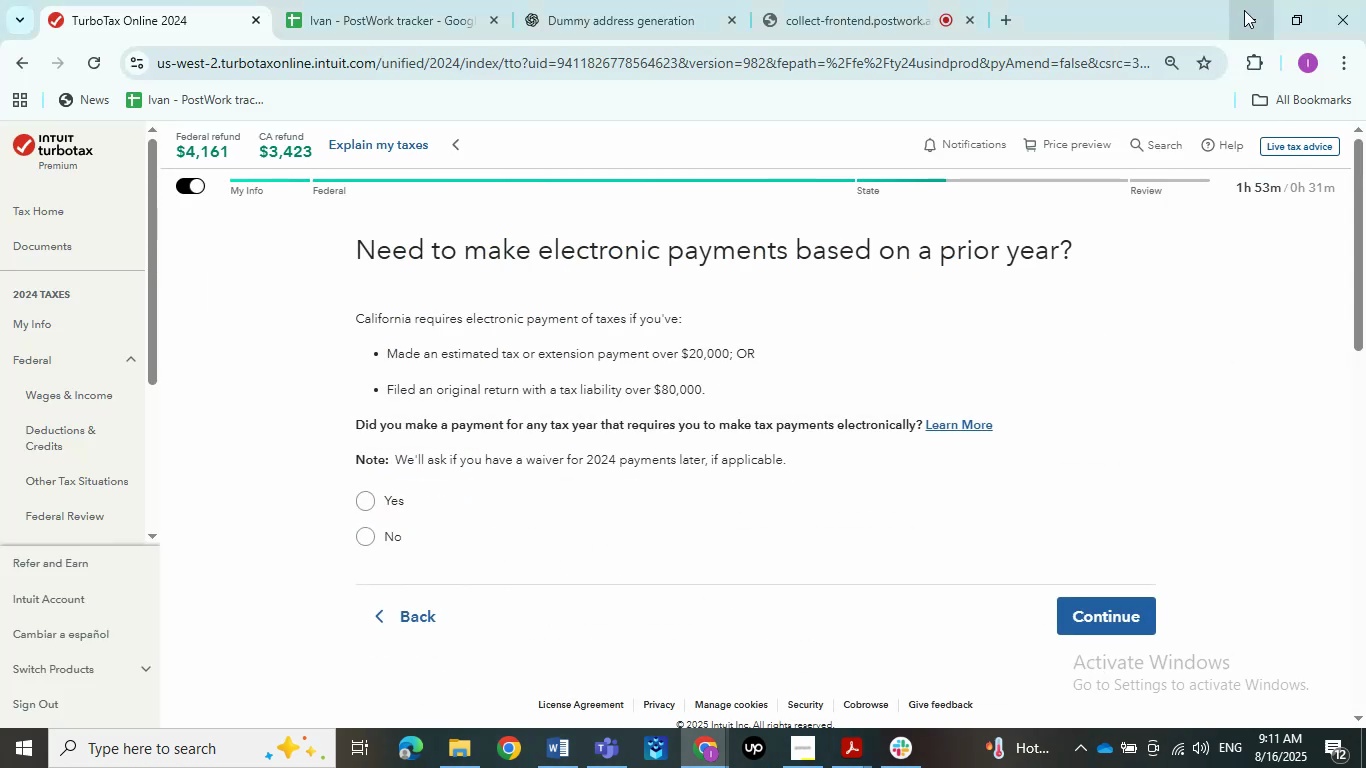 
left_click([1008, 12])
 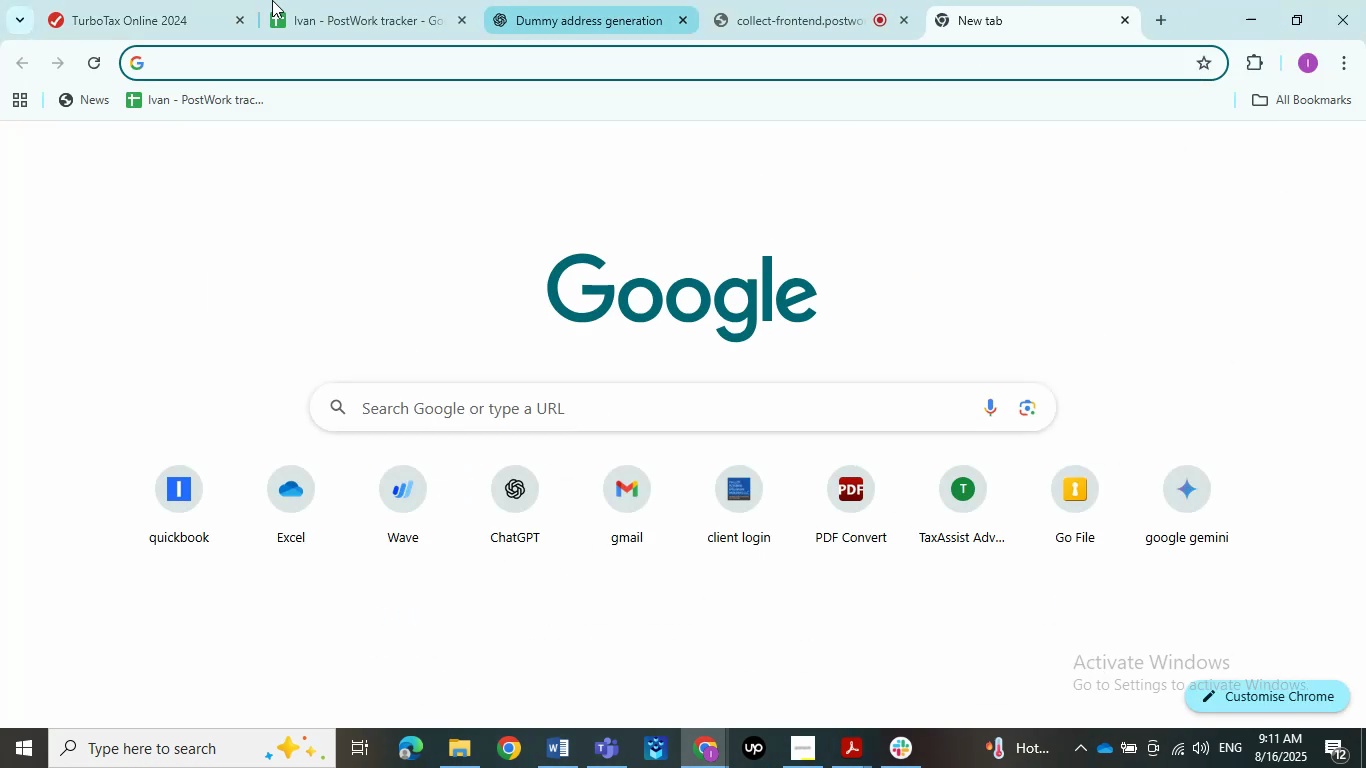 
left_click([144, 0])
 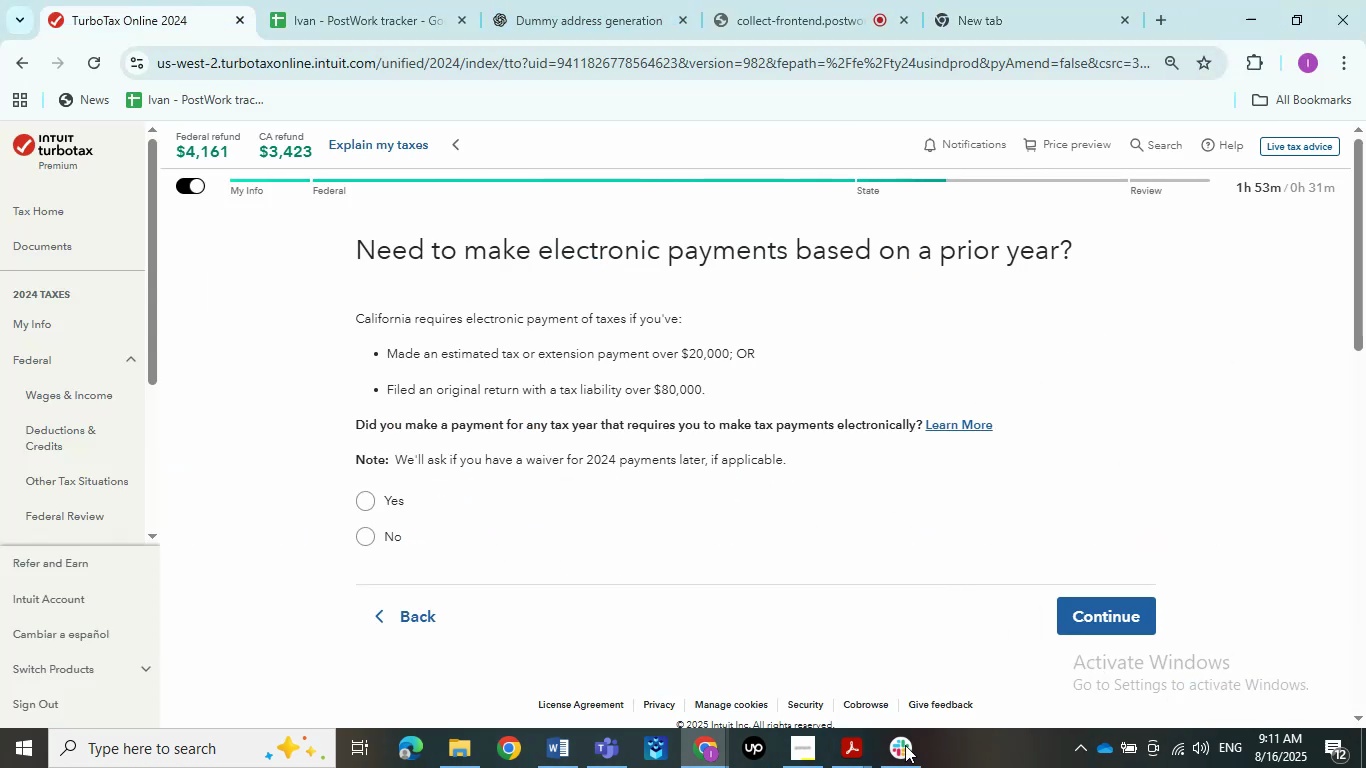 
left_click([788, 757])
 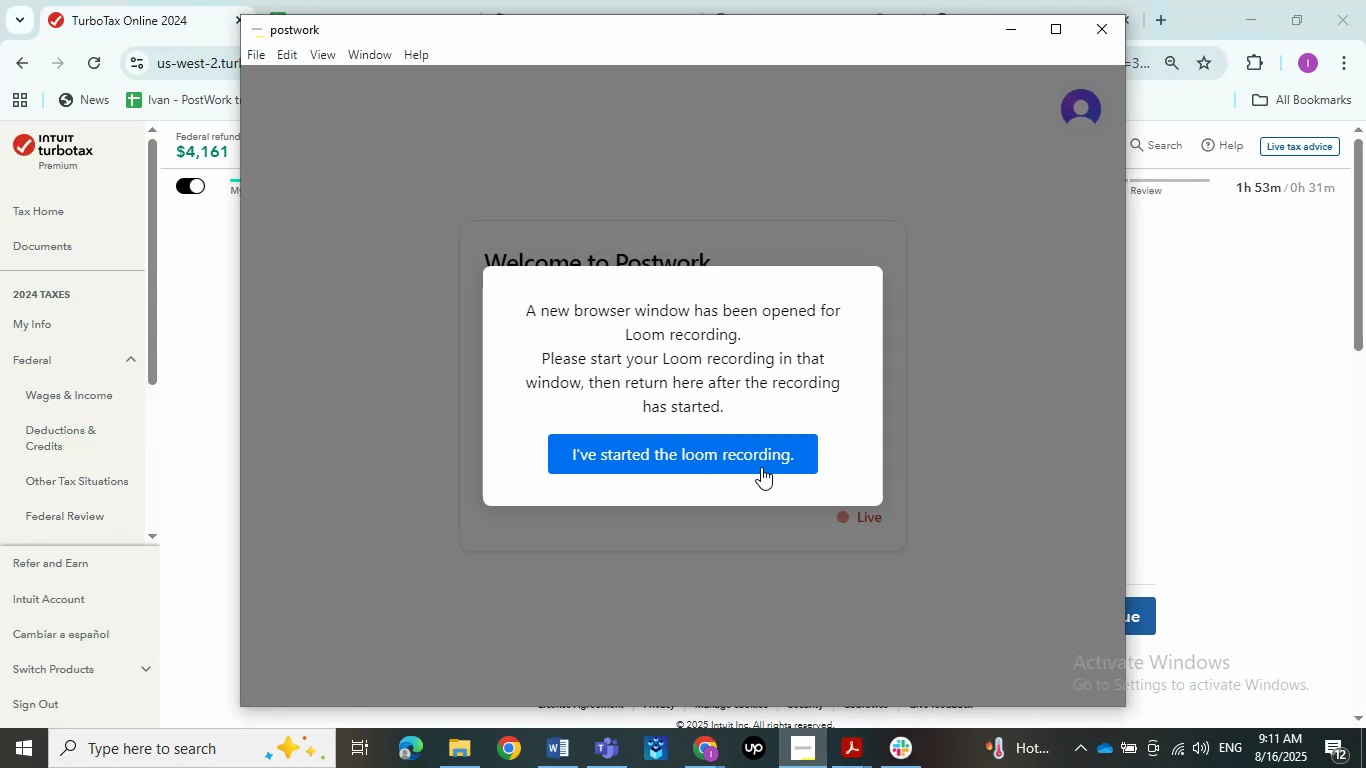 
left_click([761, 457])
 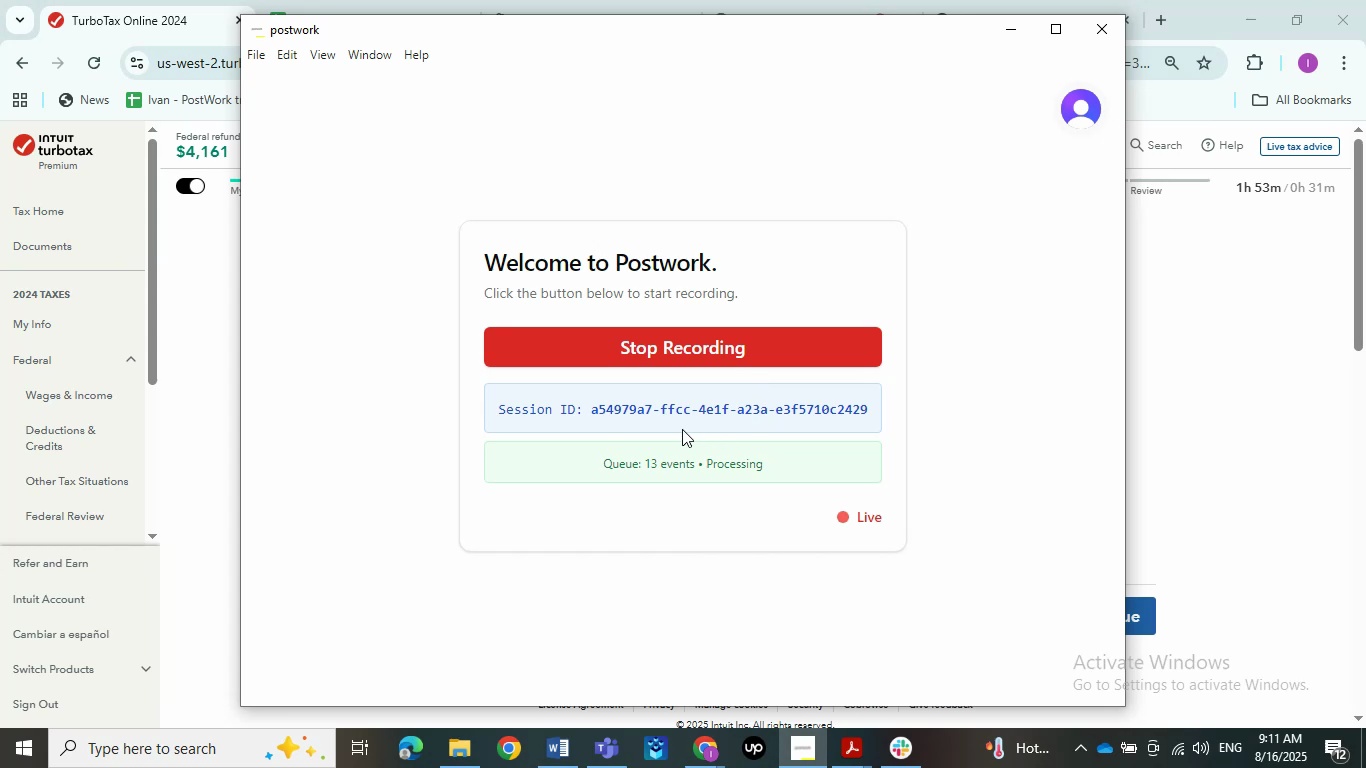 
left_click_drag(start_coordinate=[594, 408], to_coordinate=[915, 406])
 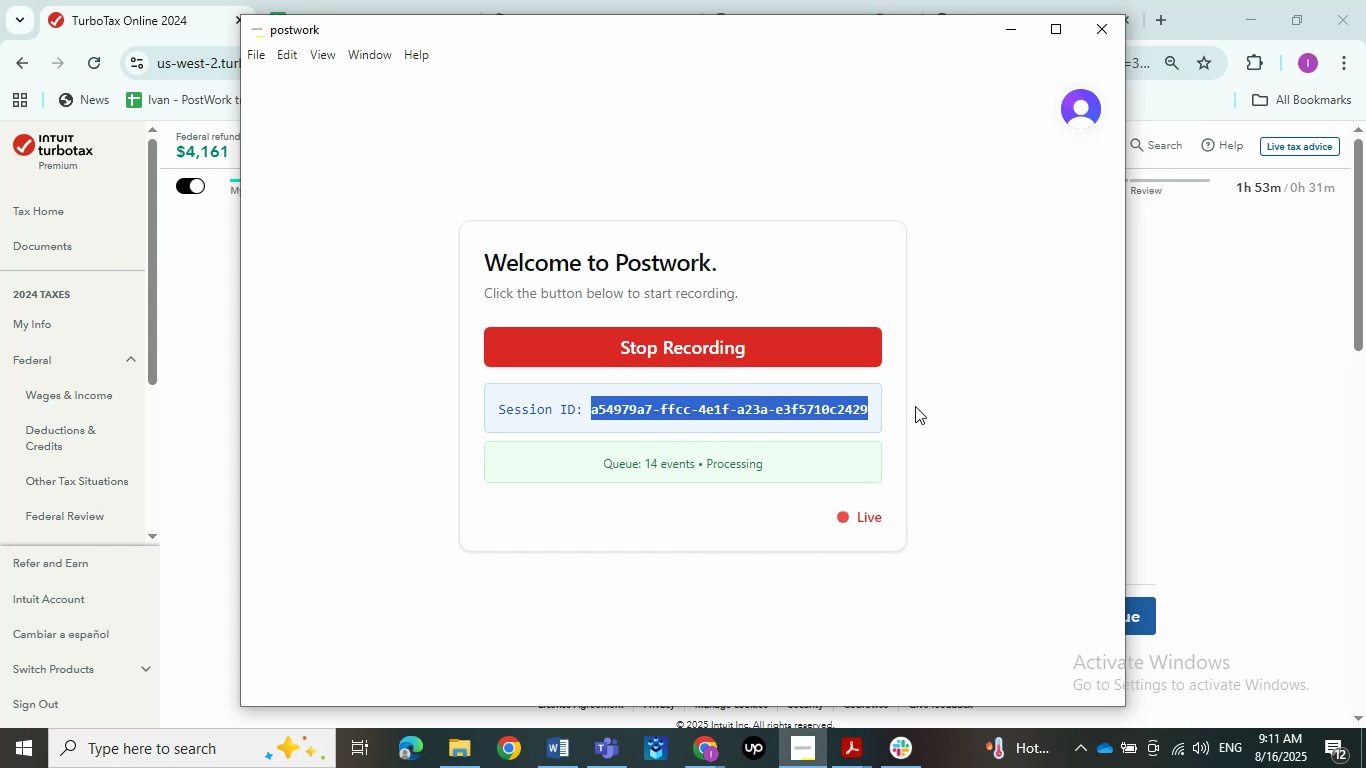 
key(Control+C)
 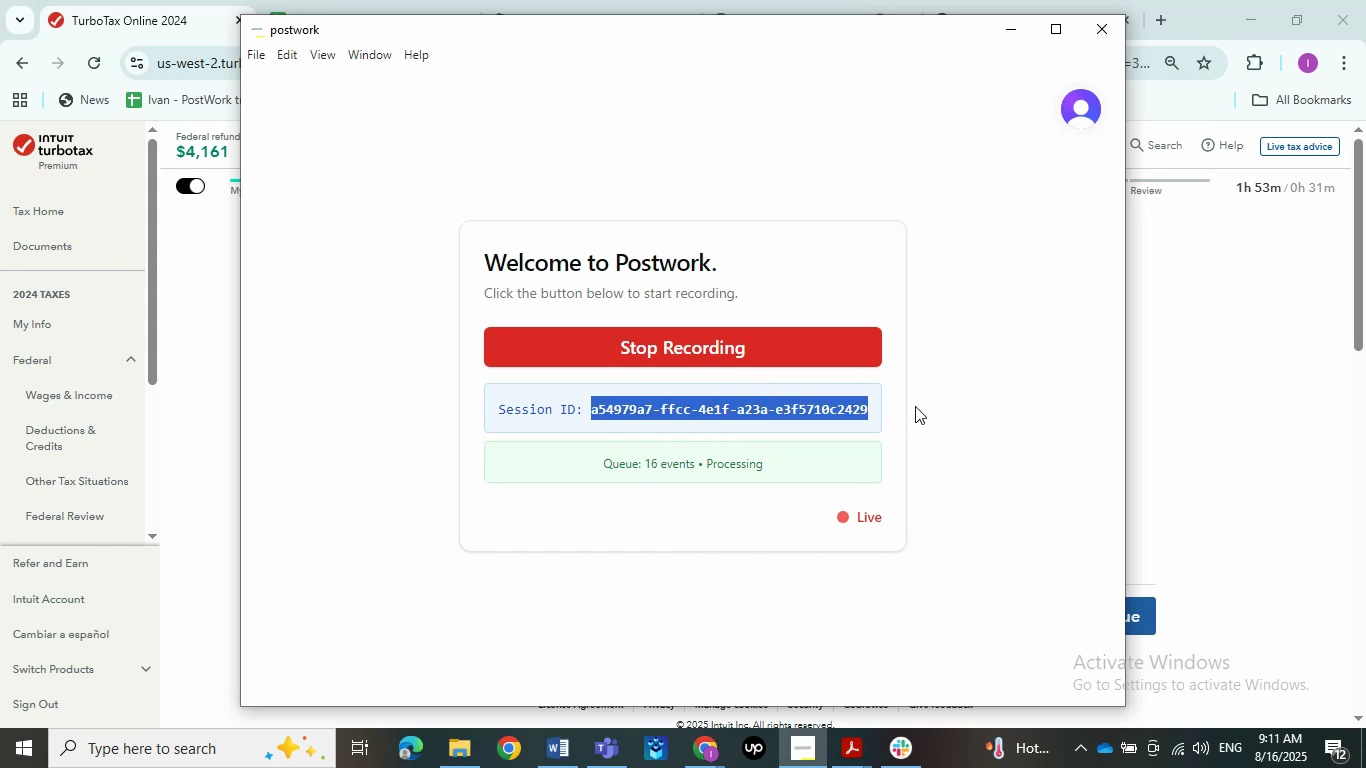 
key(Control+C)
 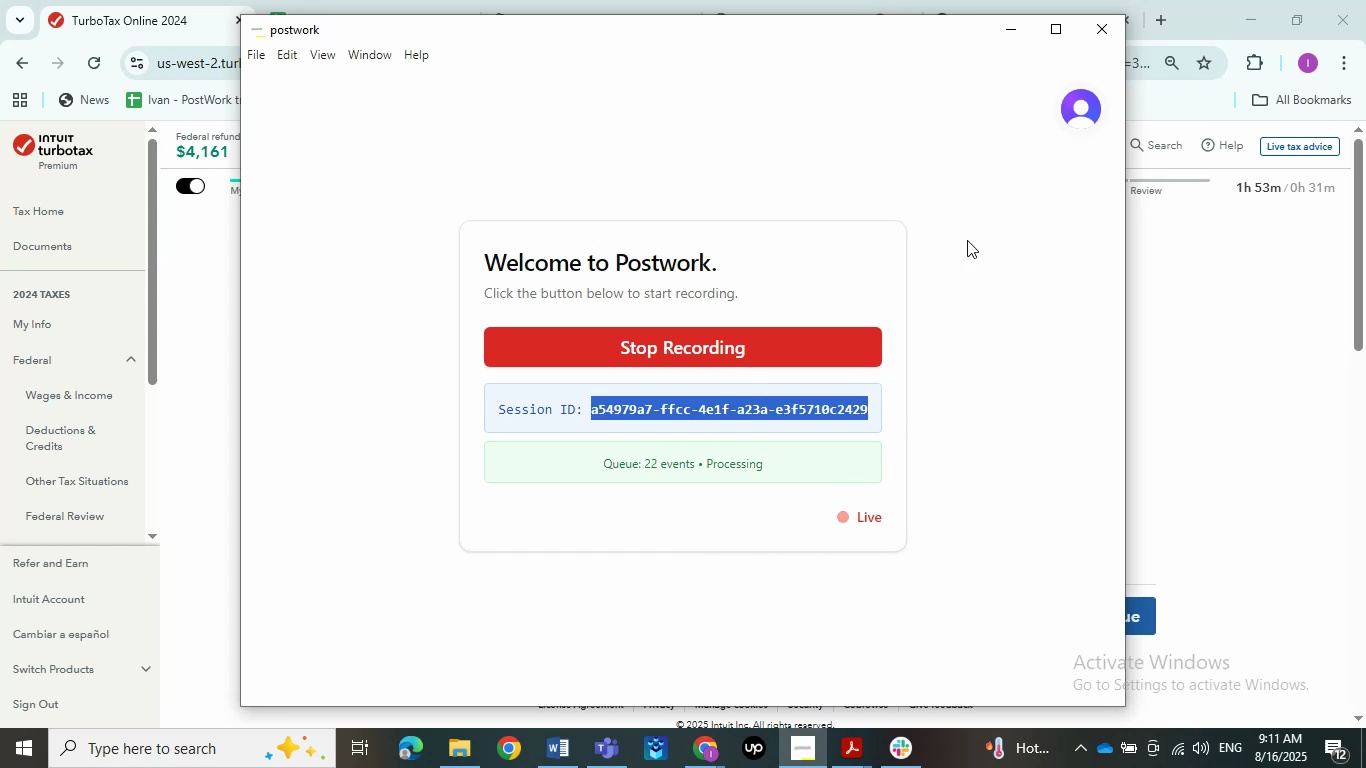 
left_click([988, 184])
 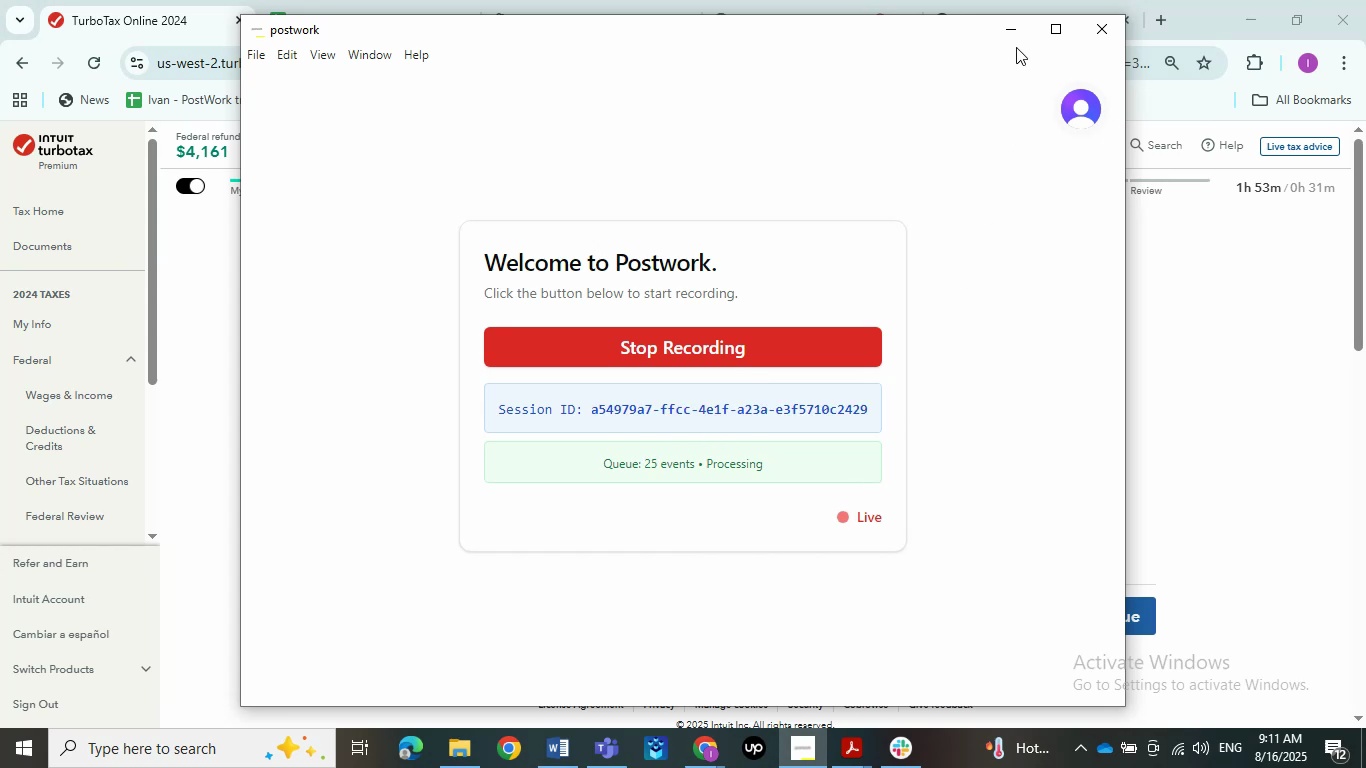 
left_click([1013, 37])
 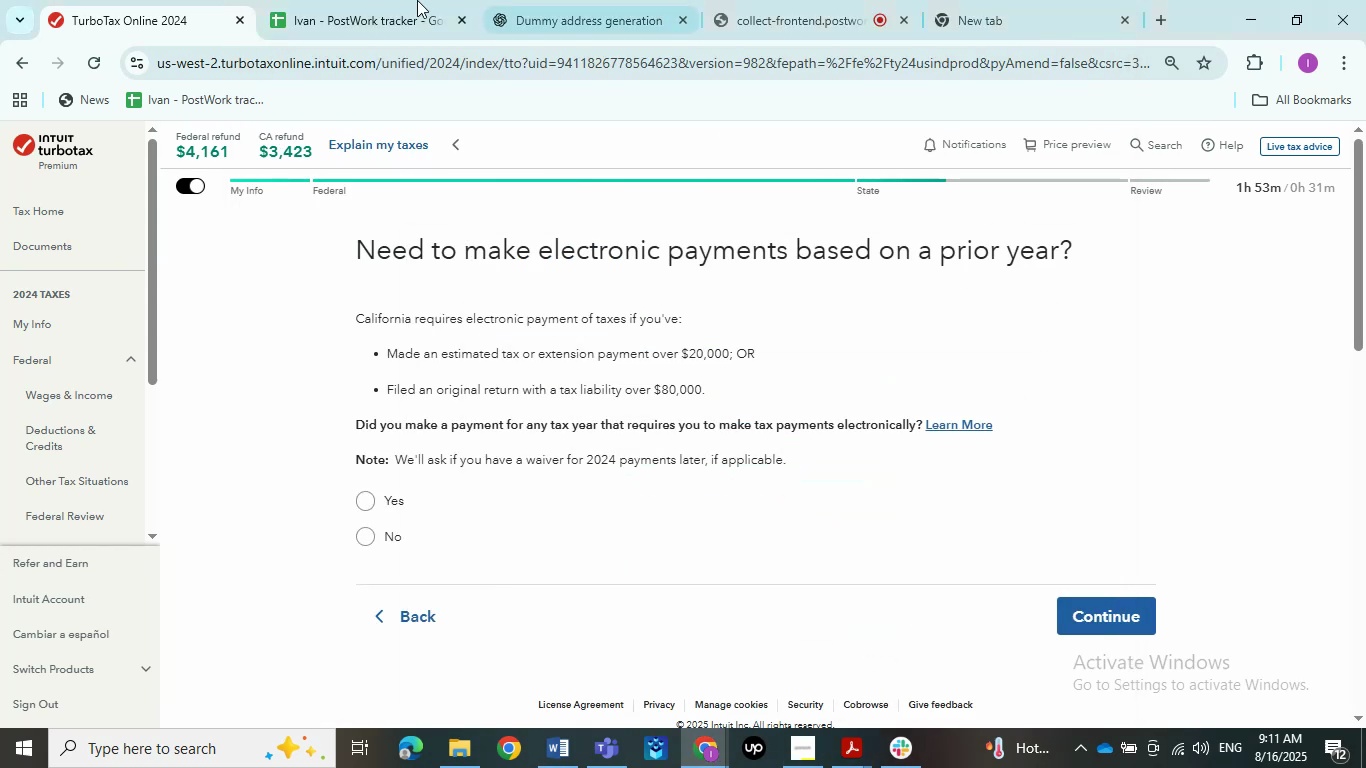 
left_click([372, 0])
 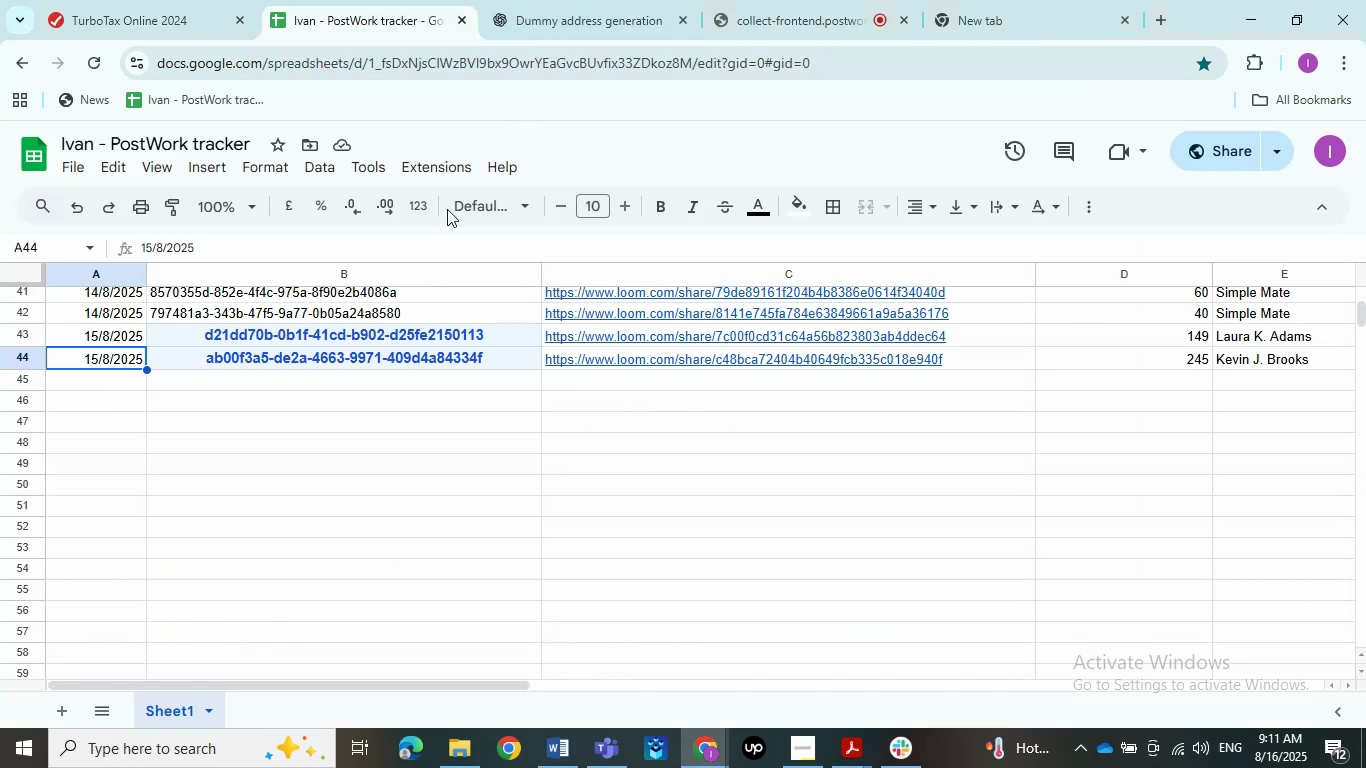 
left_click([349, 370])
 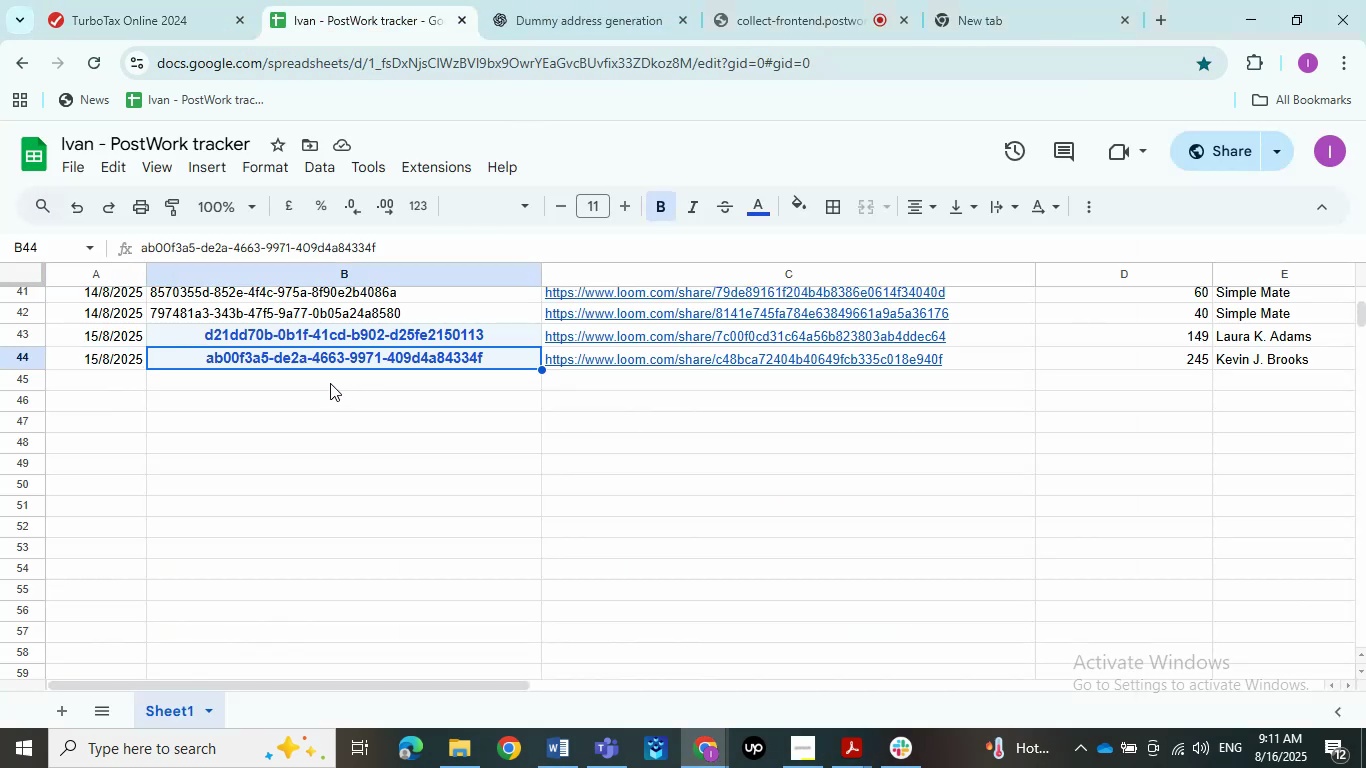 
double_click([330, 383])
 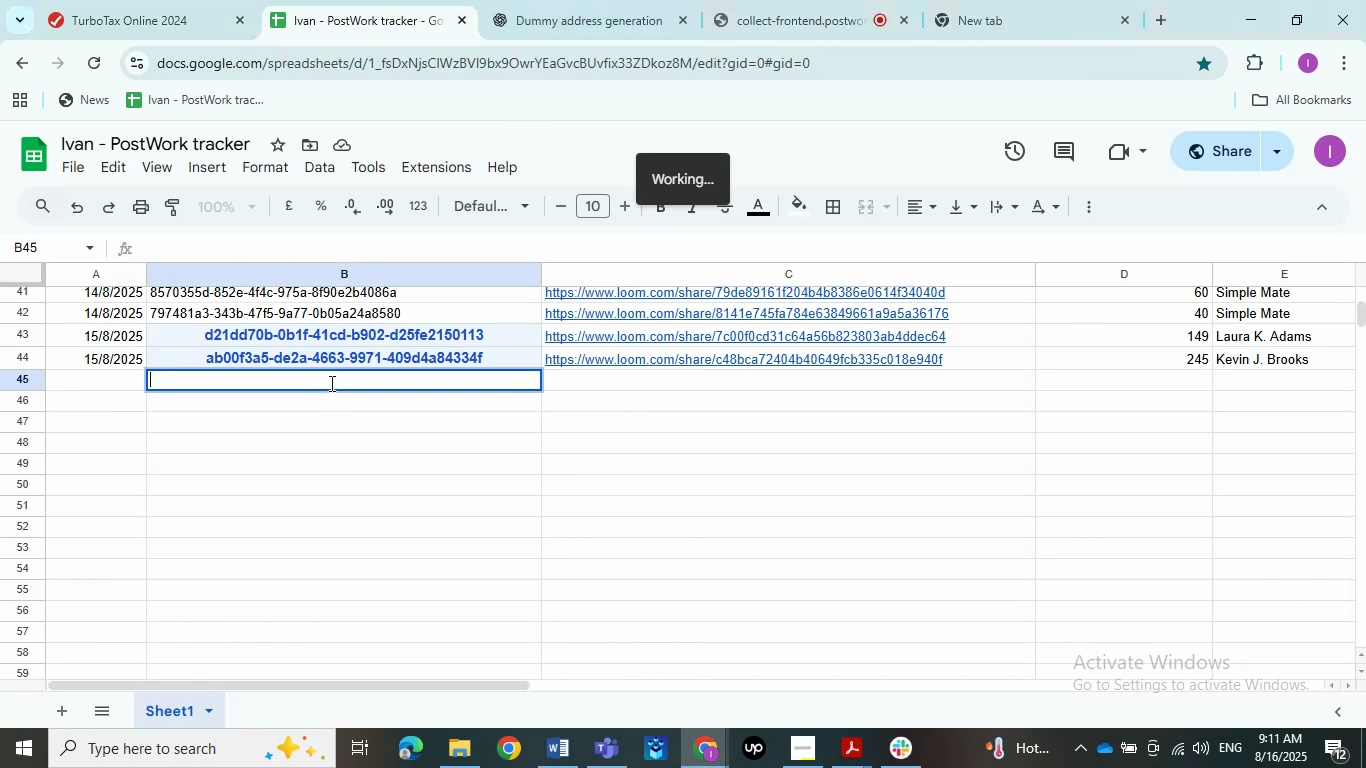 
key(Control+V)
 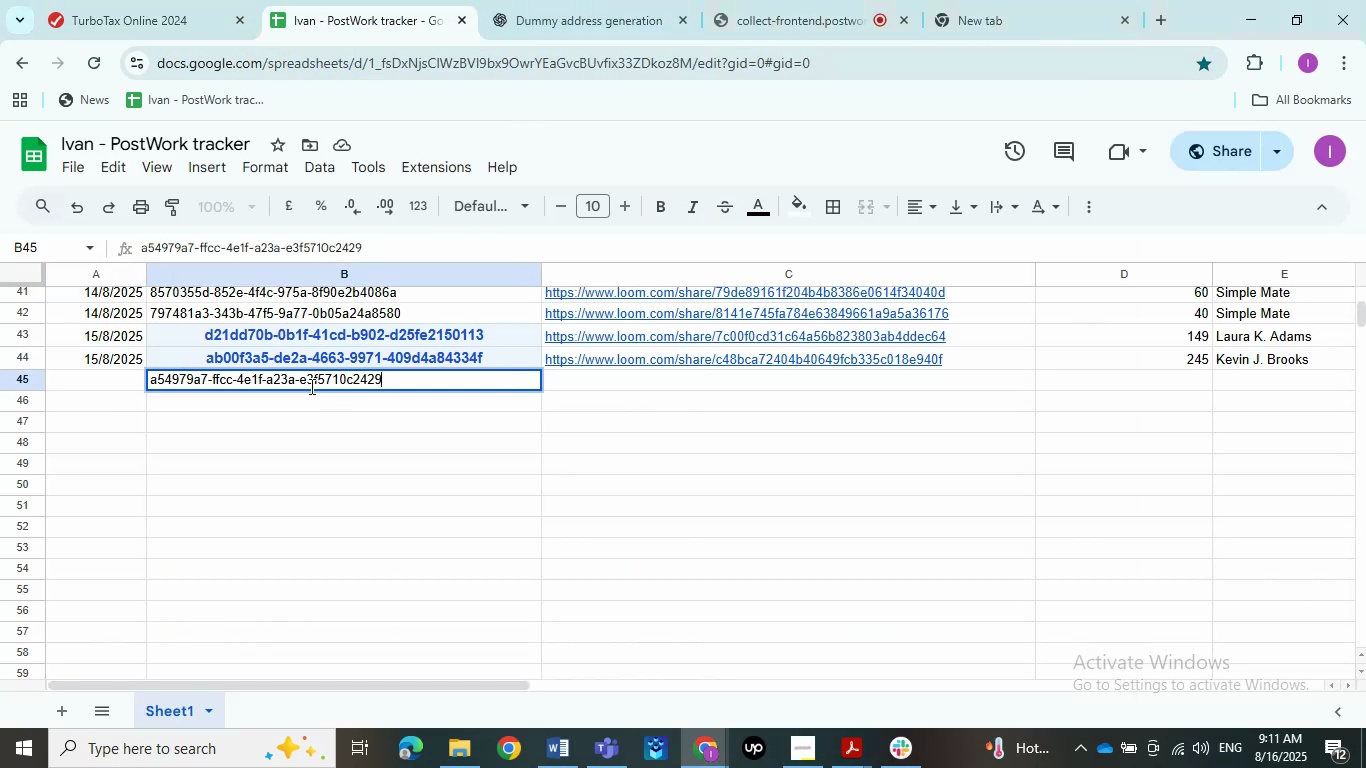 
left_click([266, 405])
 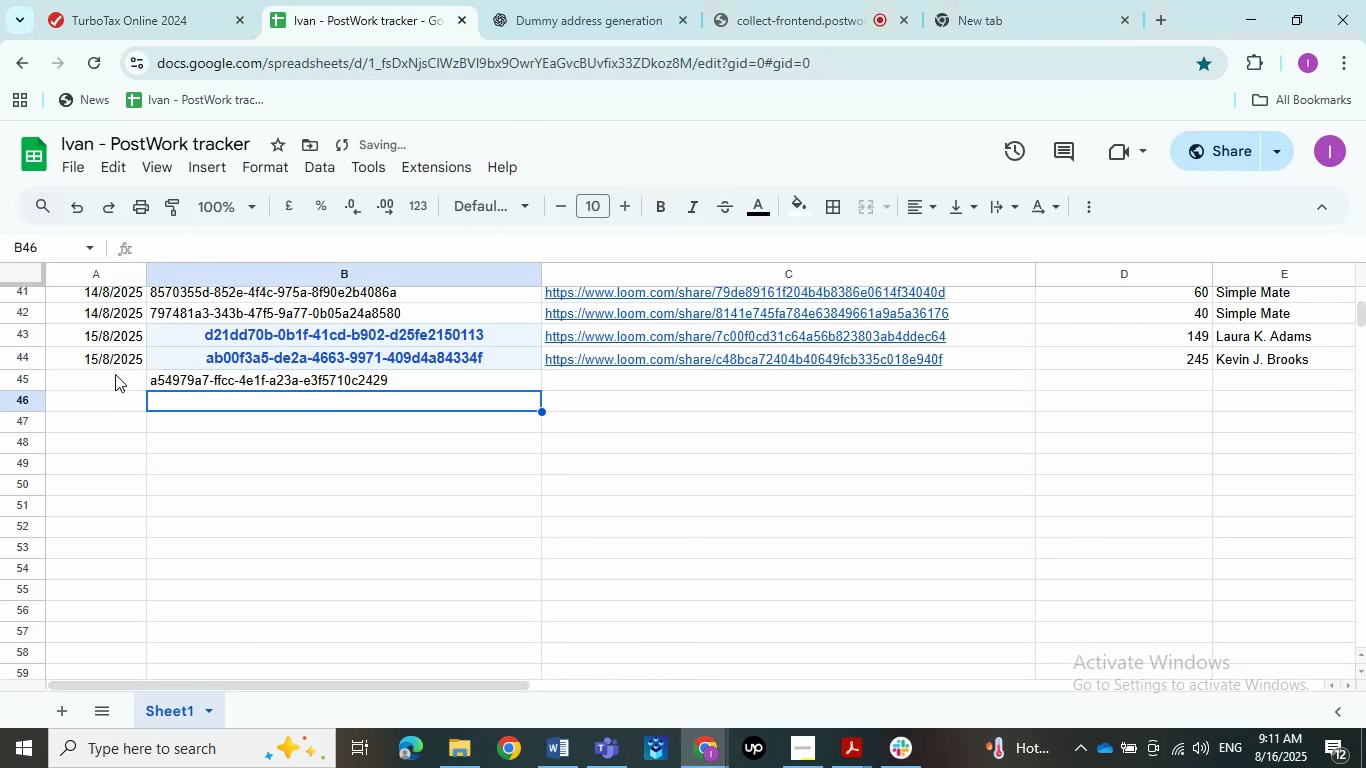 
left_click([115, 374])
 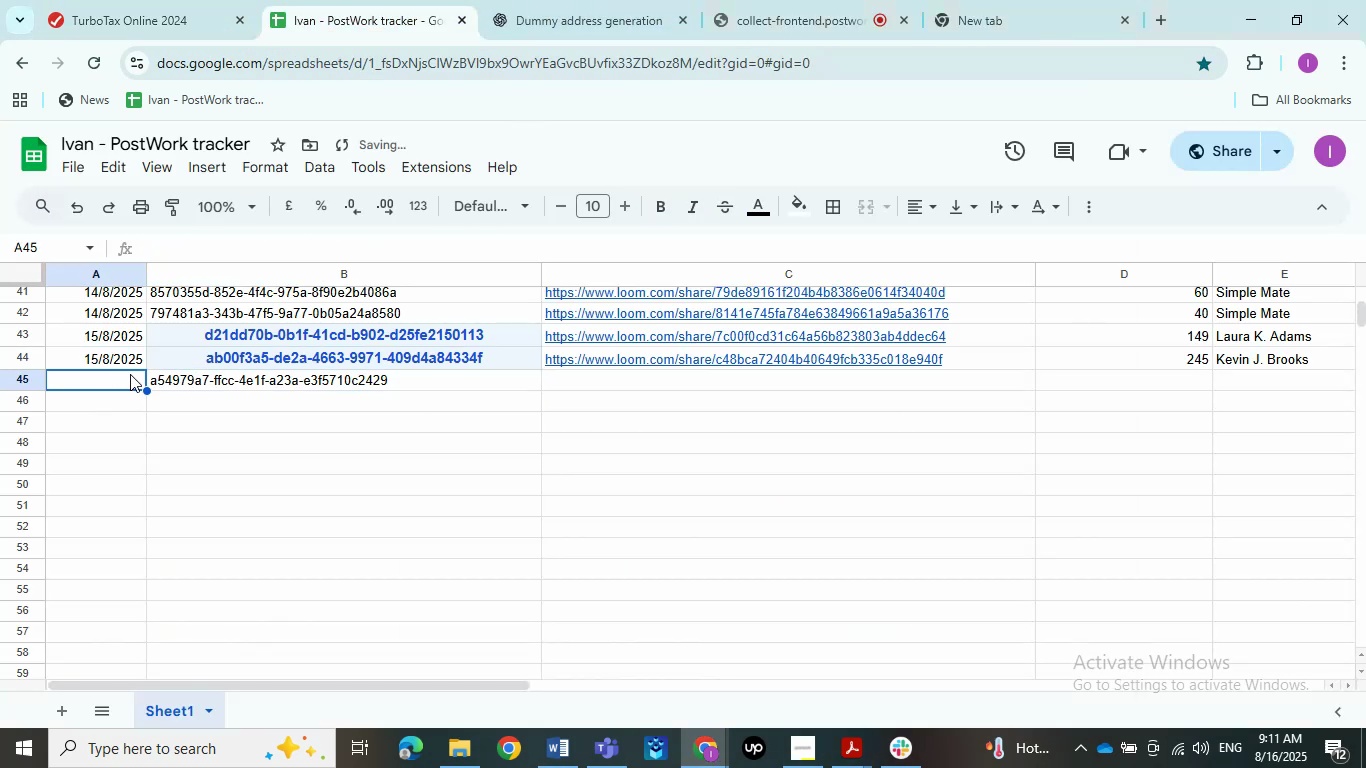 
key(Numpad1)
 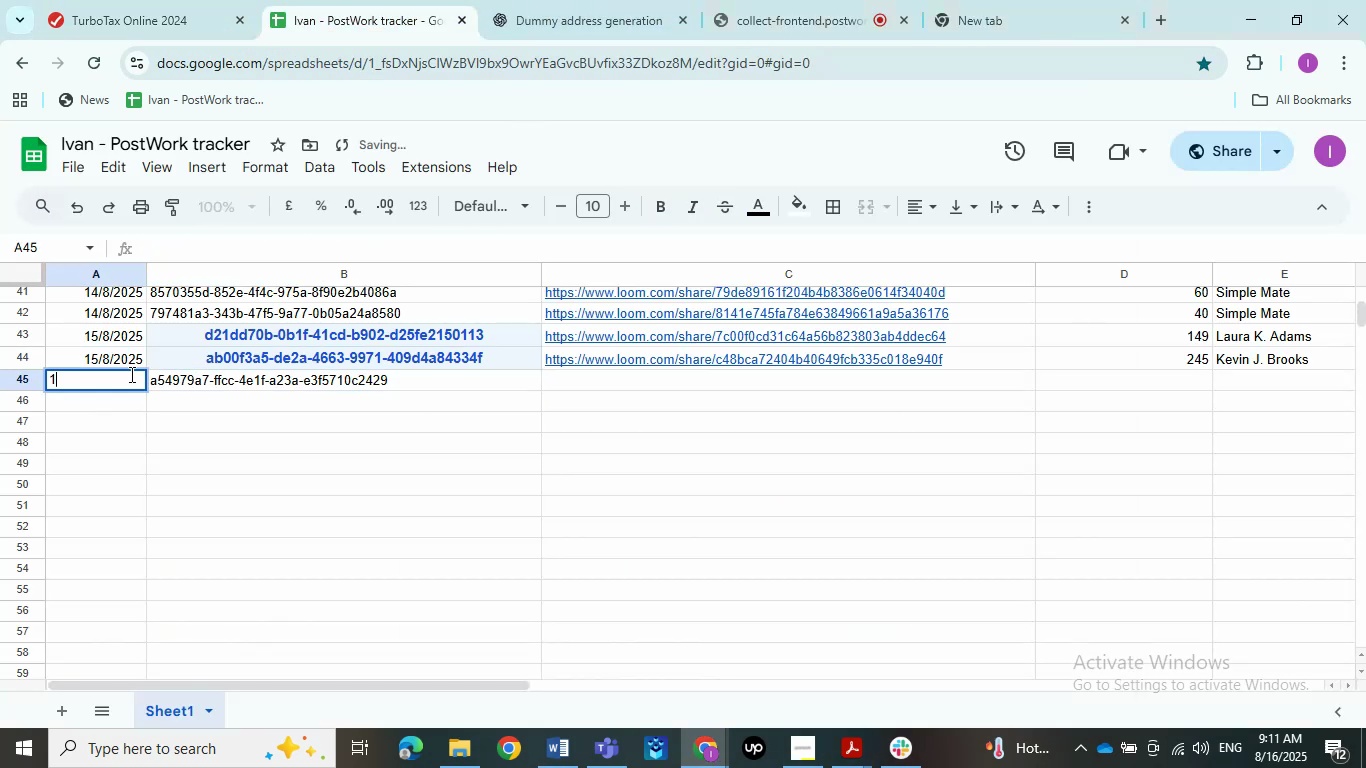 
key(Numpad5)
 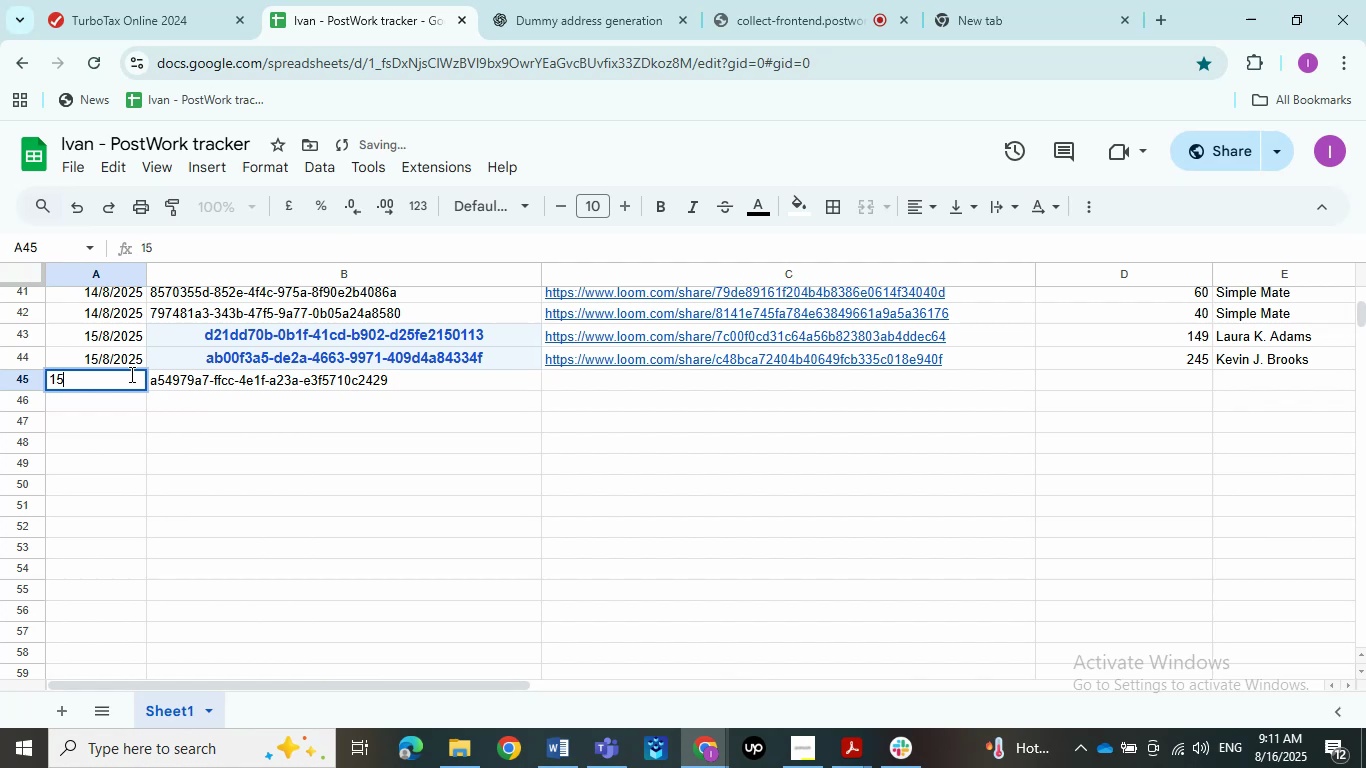 
key(NumpadDivide)
 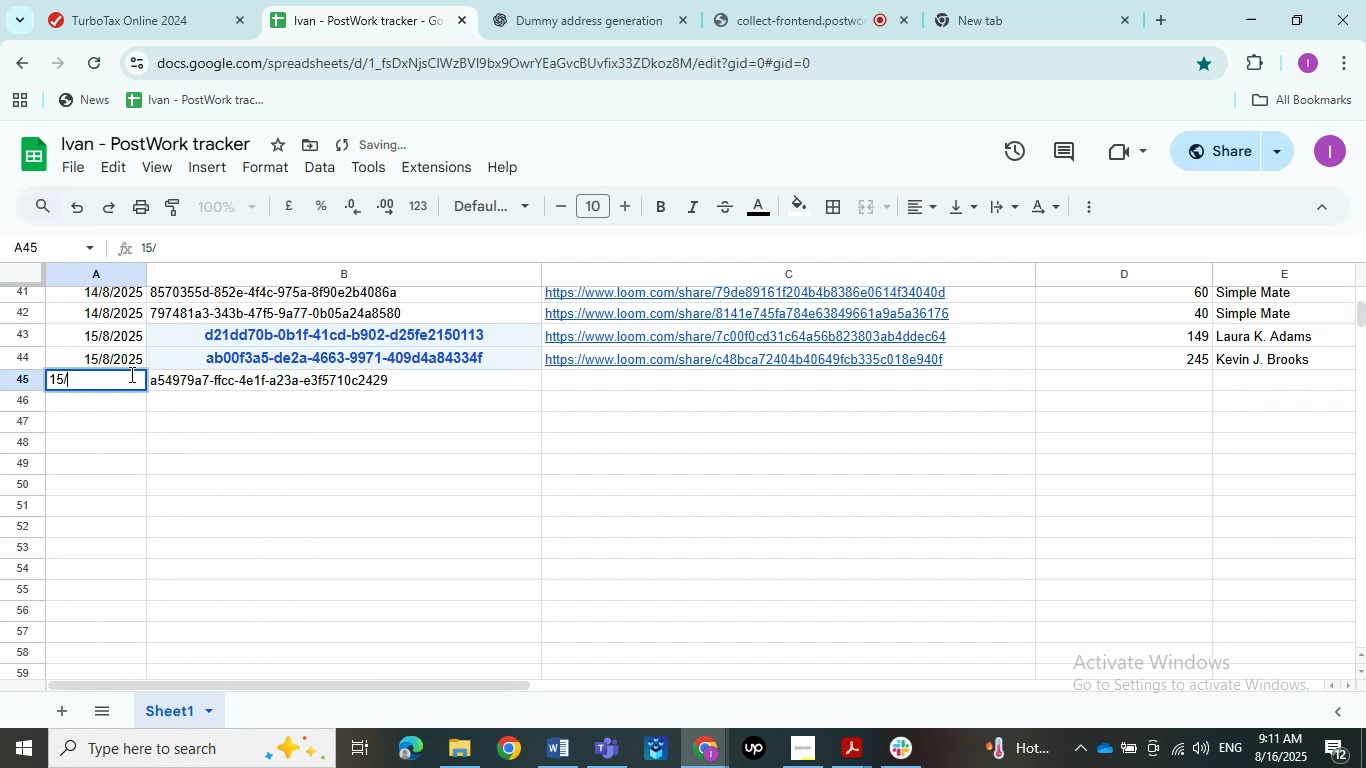 
key(Numpad0)
 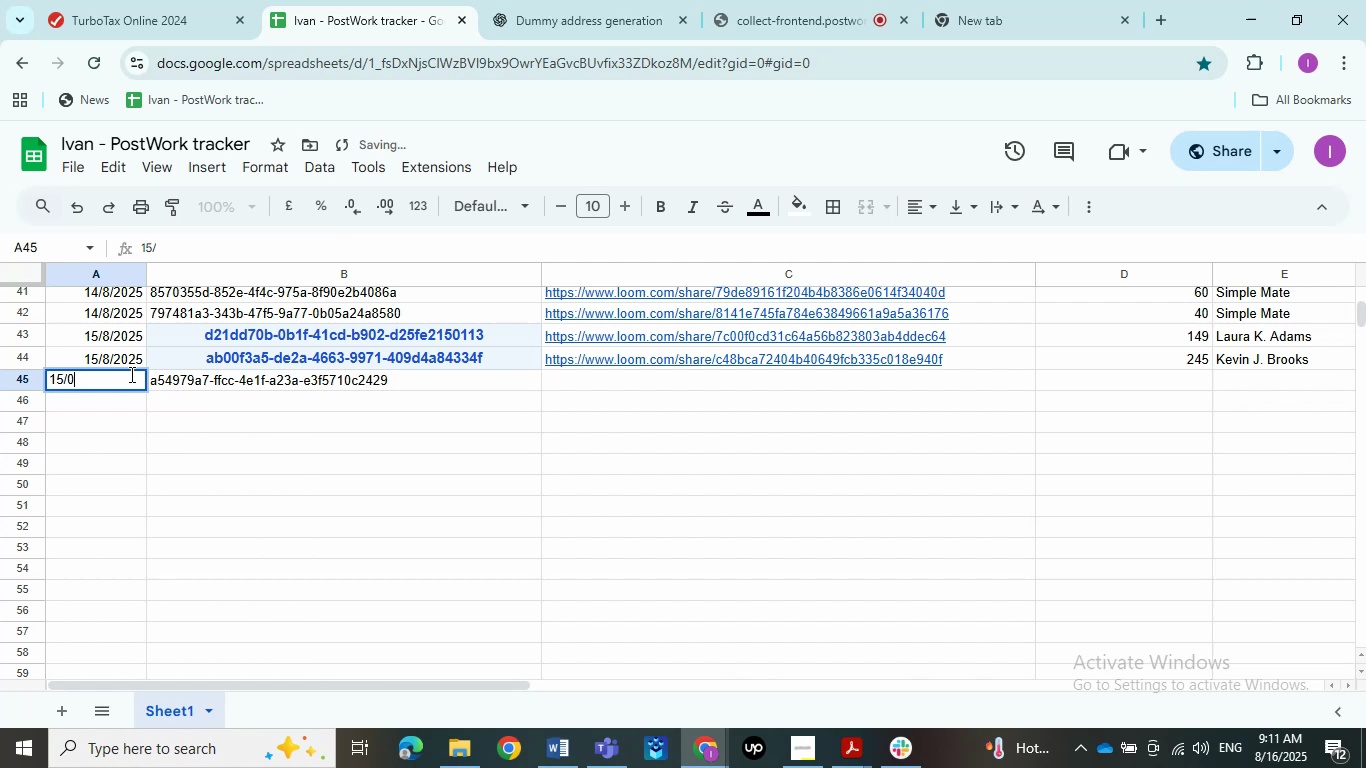 
key(Numpad8)
 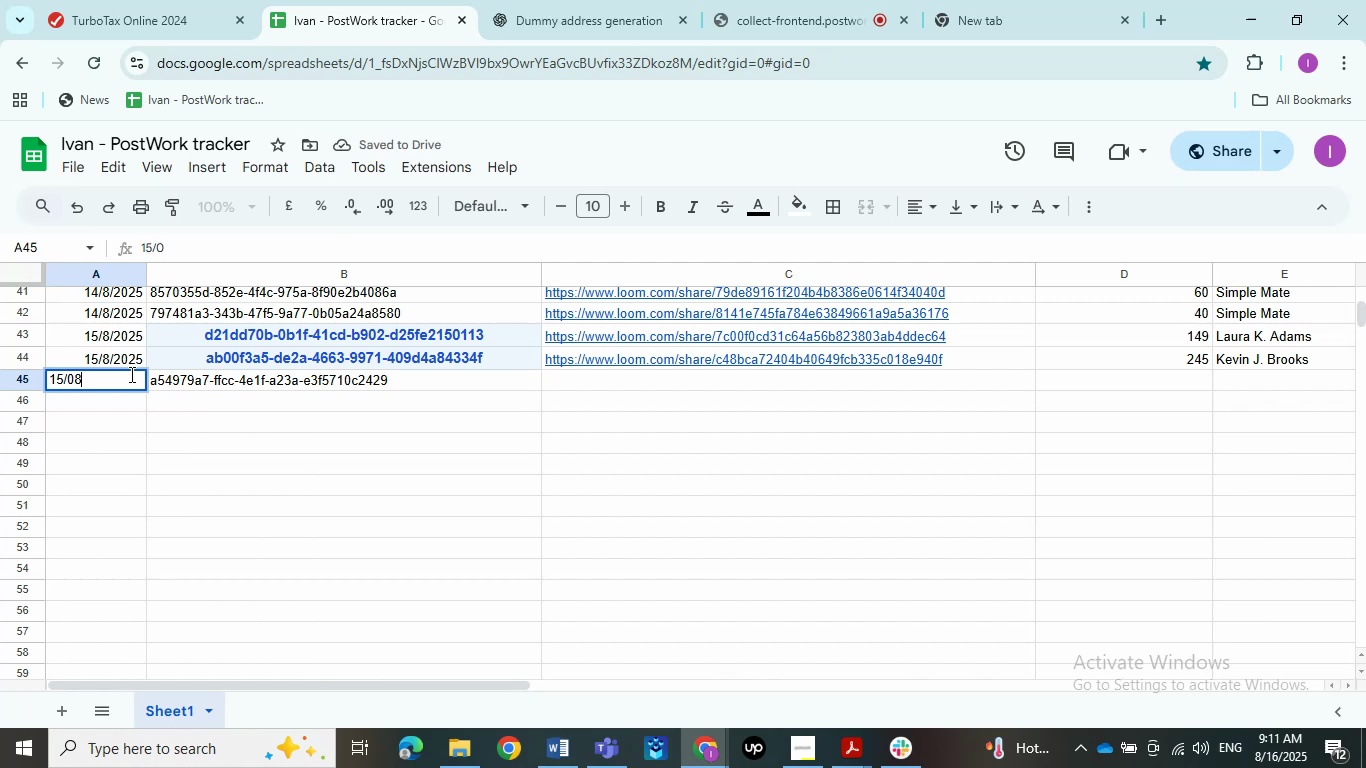 
key(NumpadDivide)
 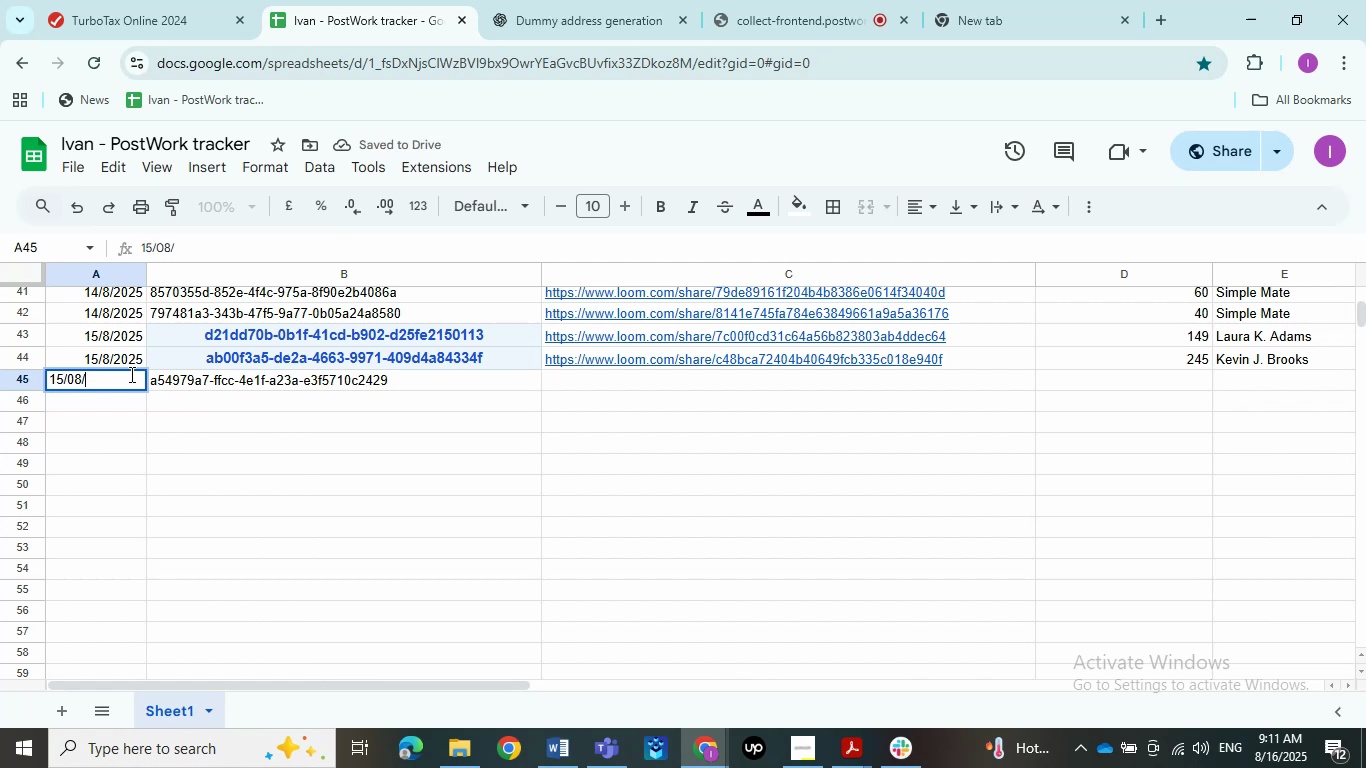 
key(Numpad2)
 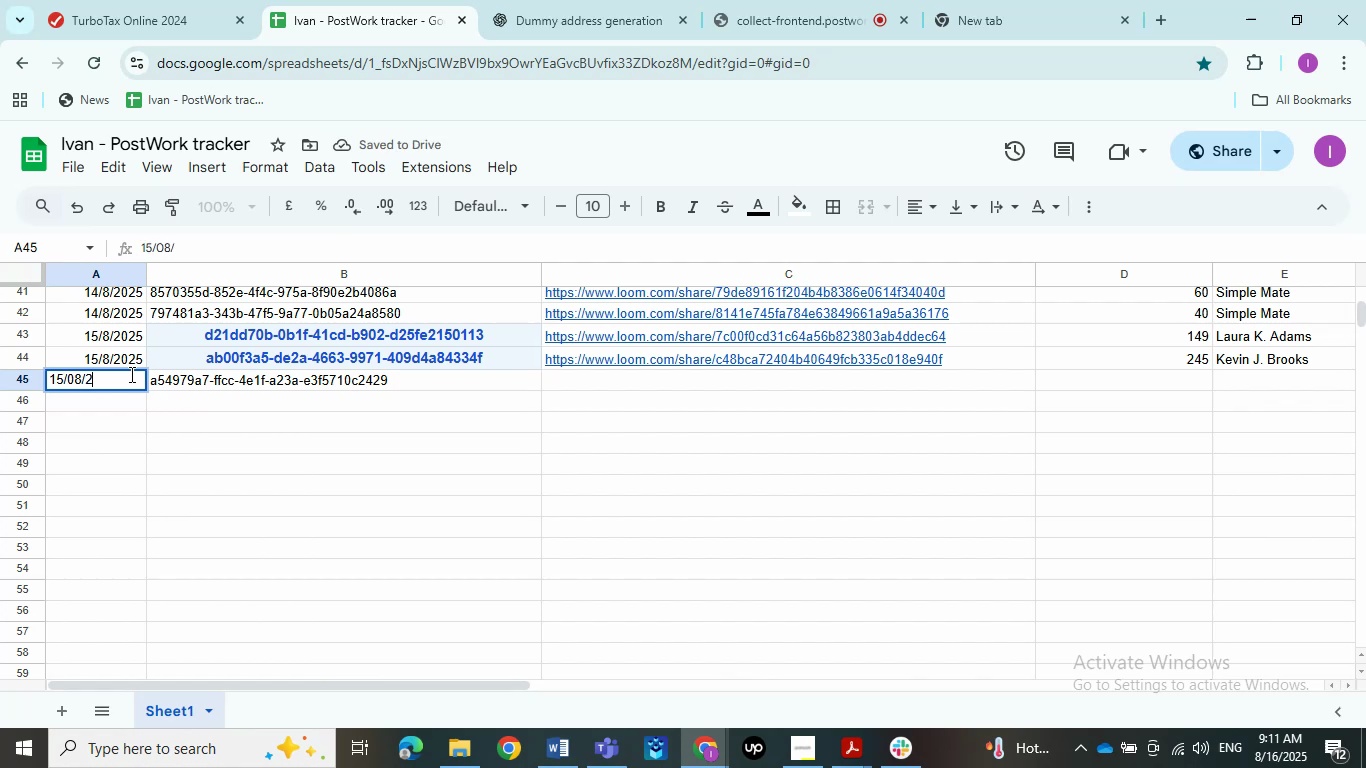 
key(Numpad0)
 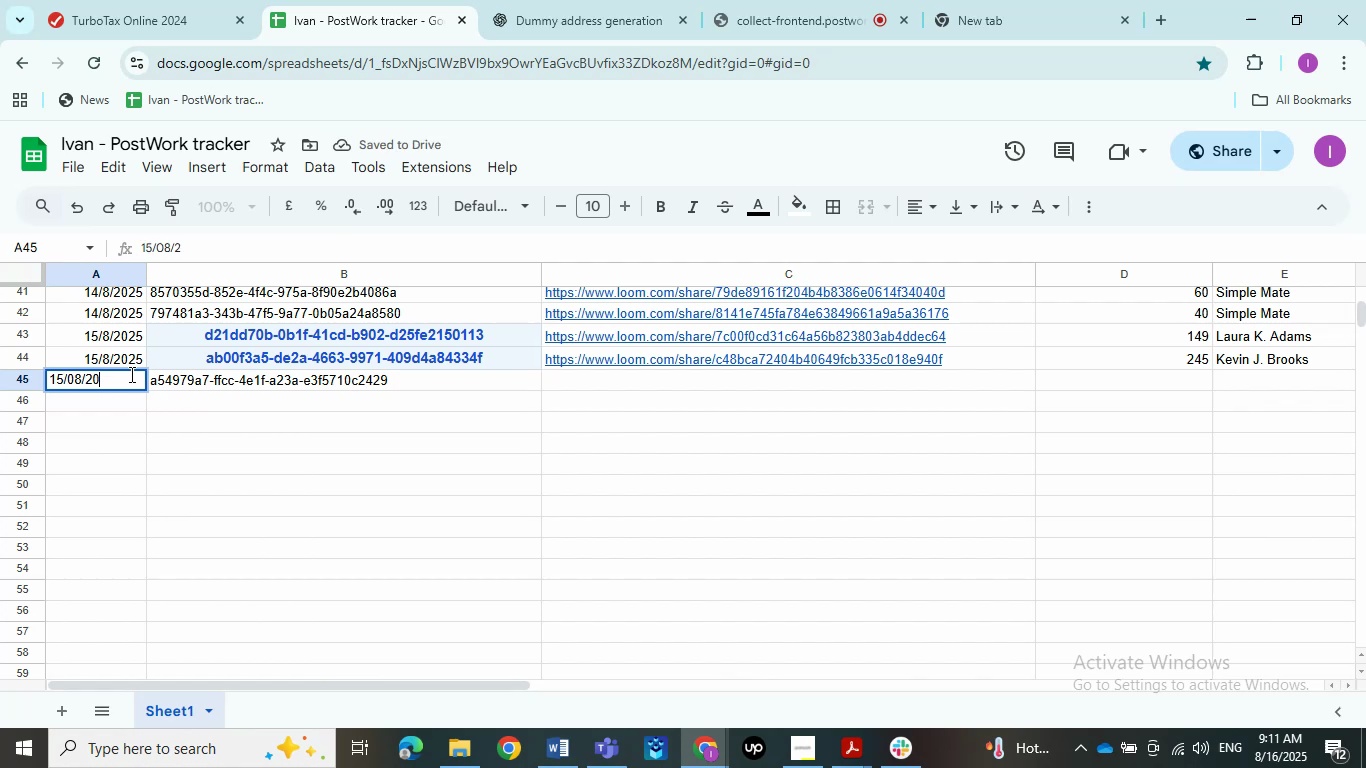 
key(Numpad2)
 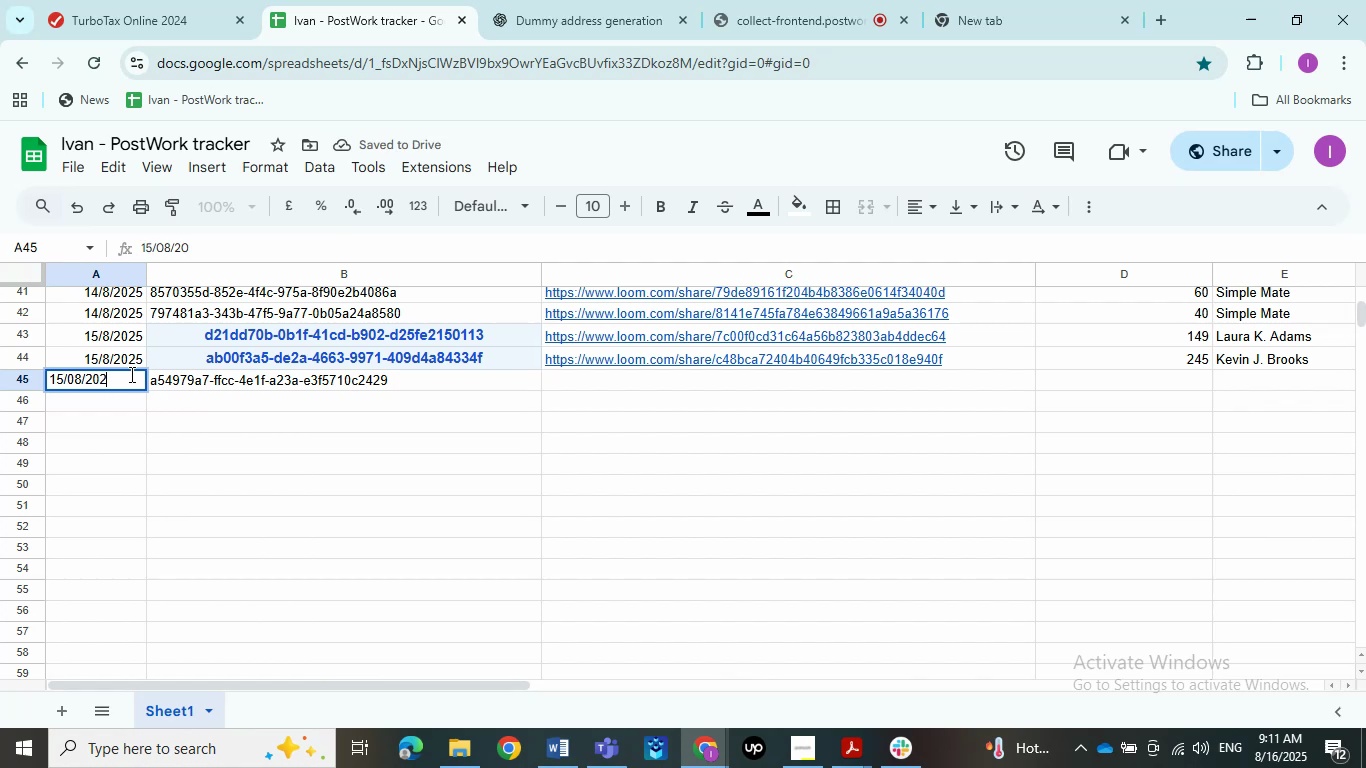 
key(Numpad5)
 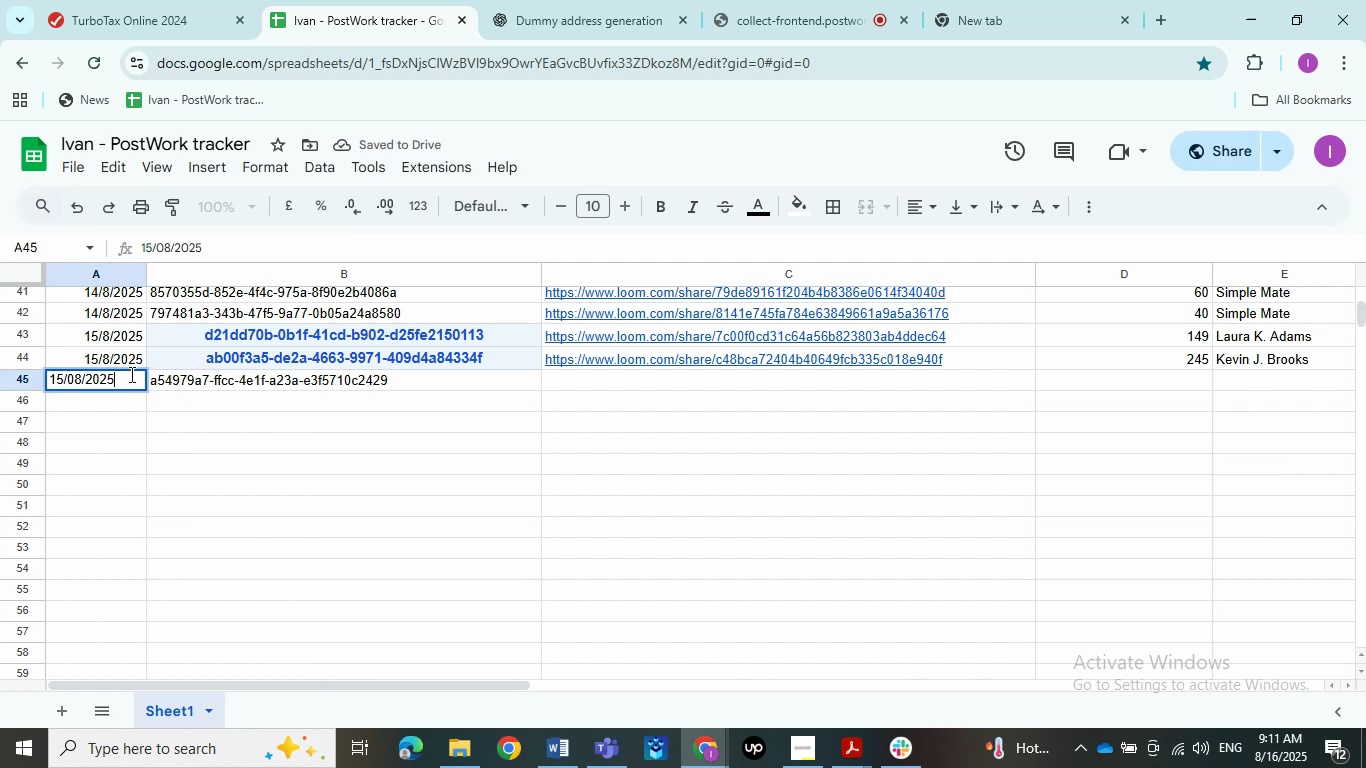 
key(NumpadEnter)
 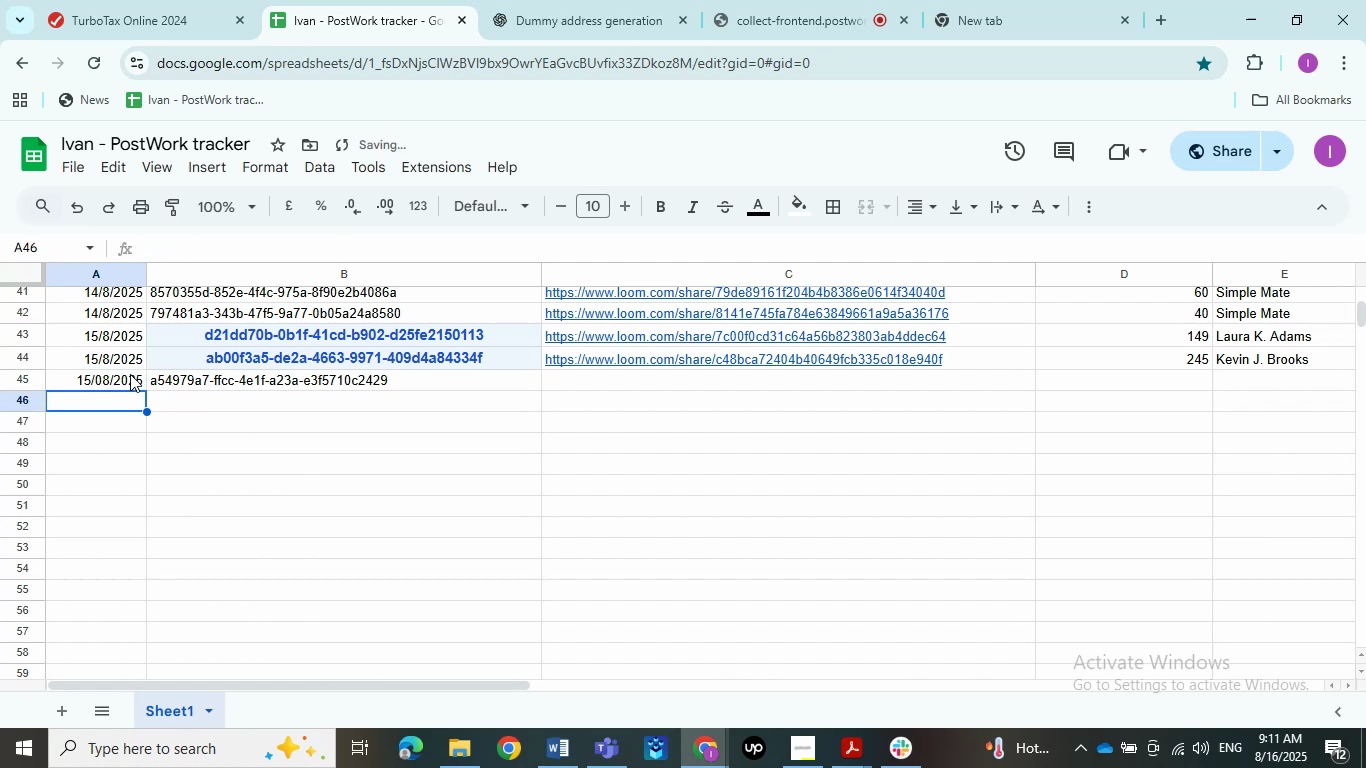 
key(ArrowUp)
 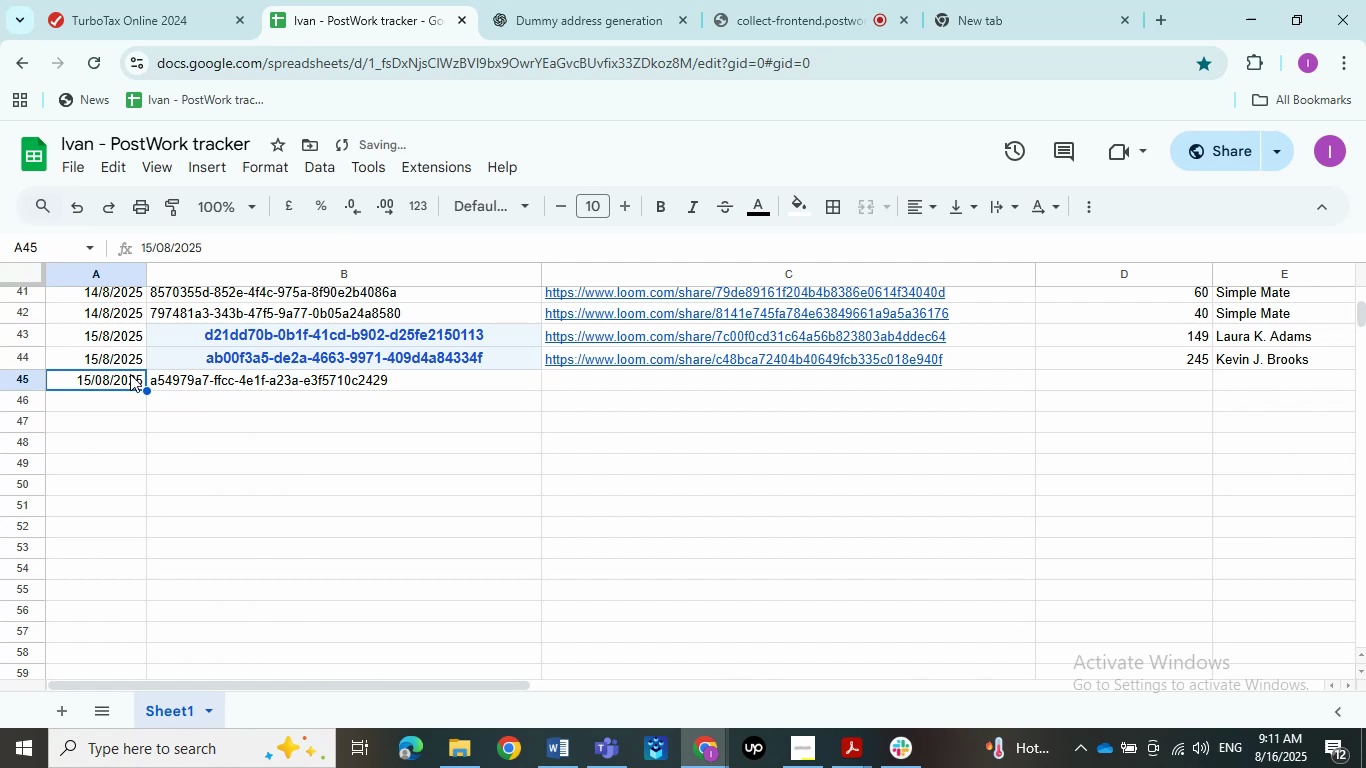 
key(ArrowRight)
 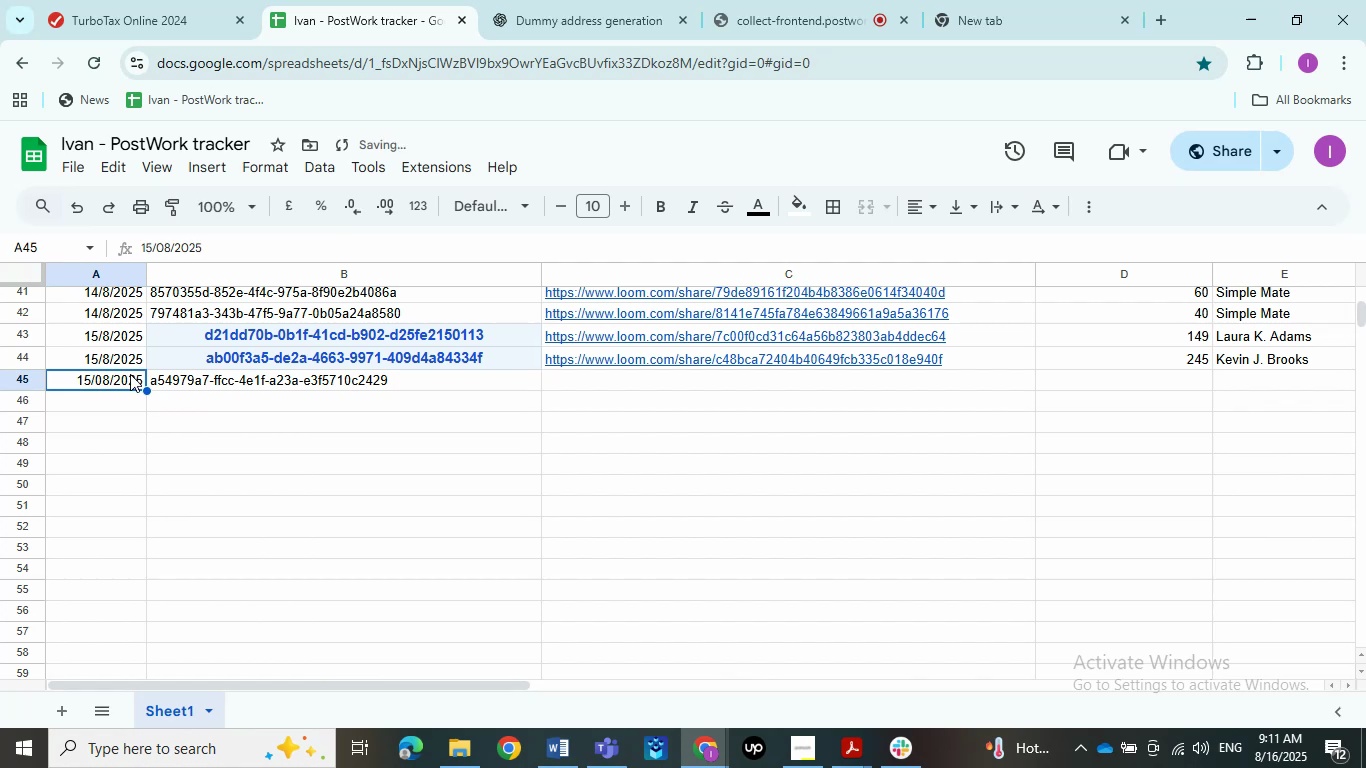 
key(ArrowRight)
 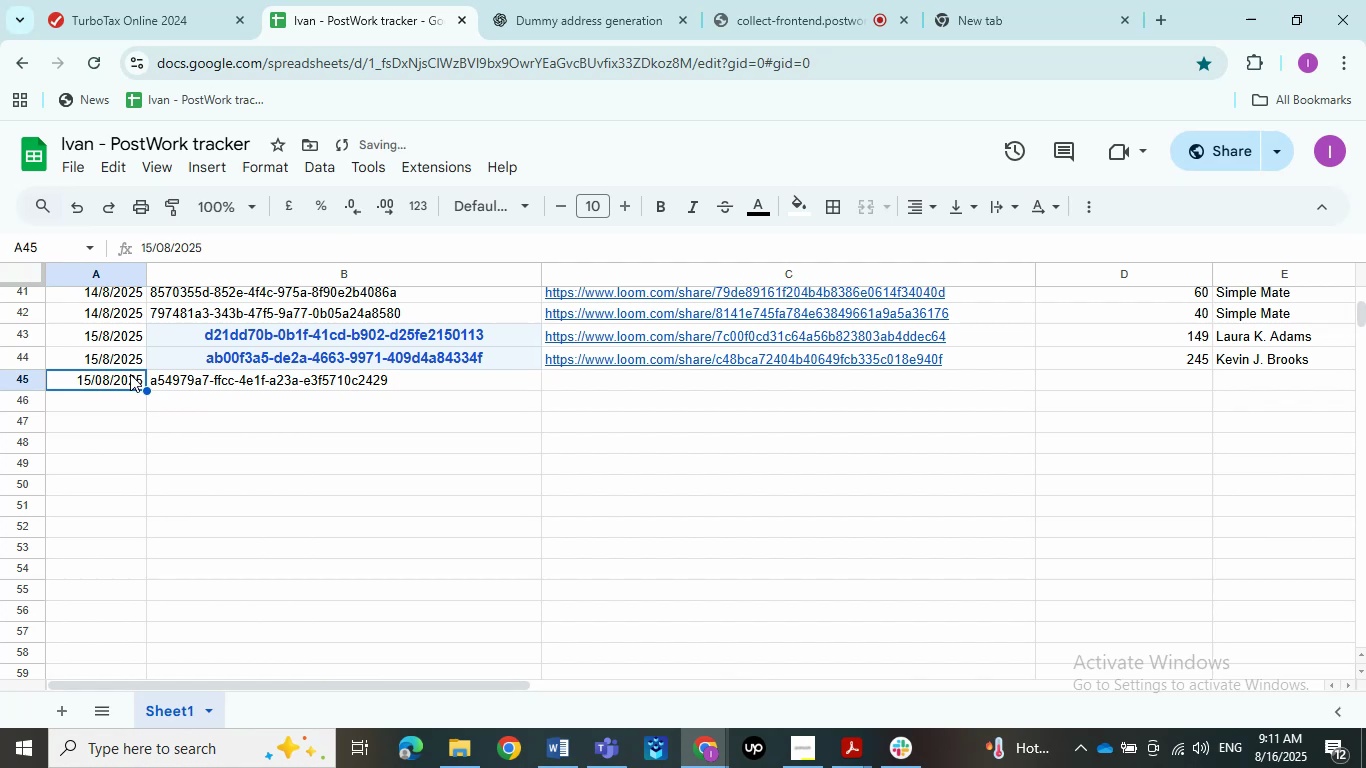 
key(ArrowRight)
 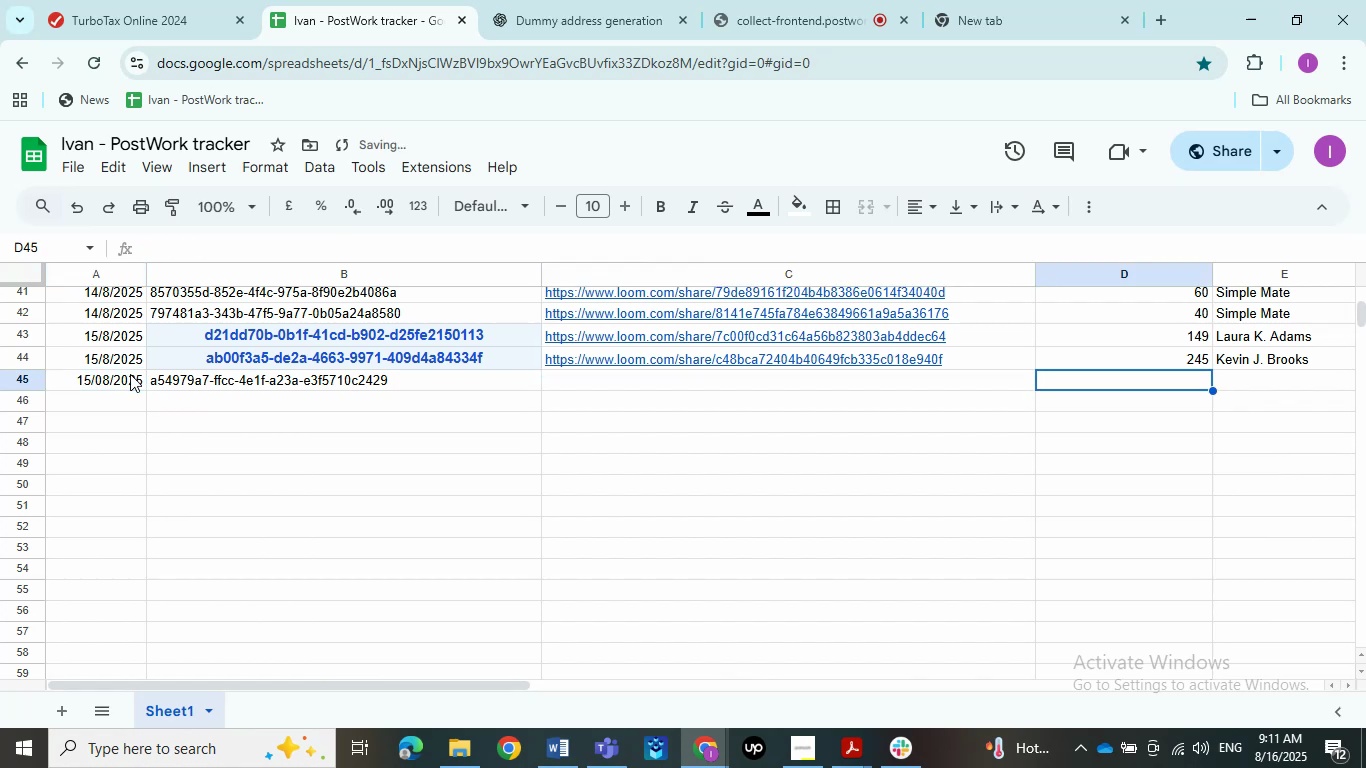 
key(ArrowLeft)
 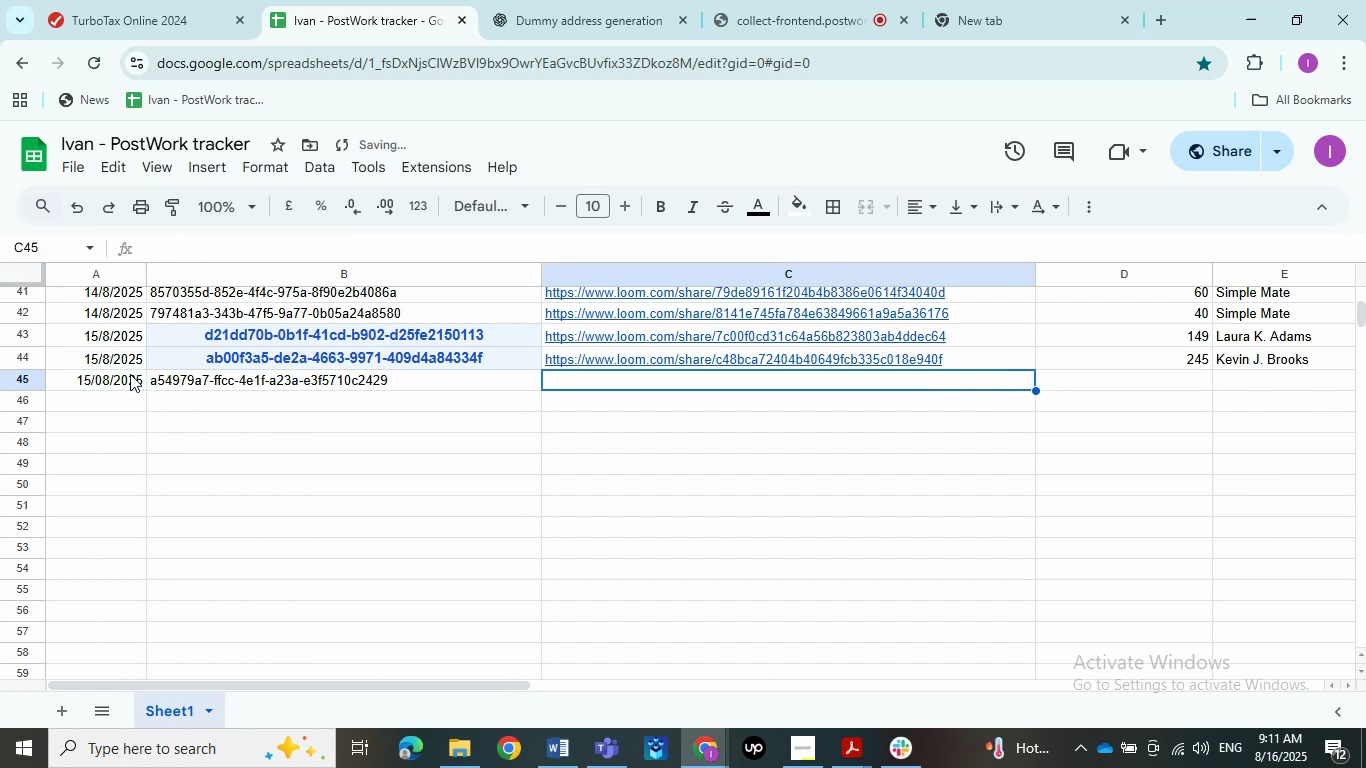 
key(ArrowLeft)
 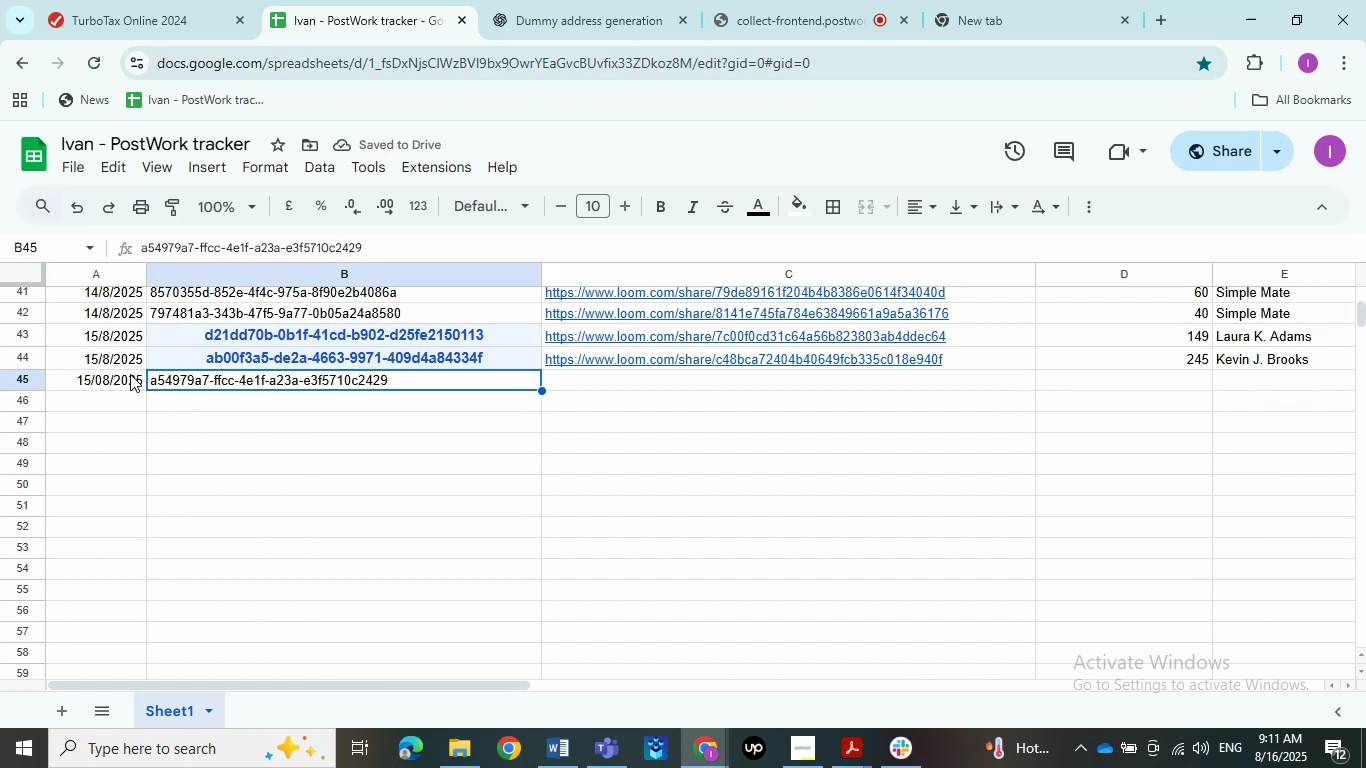 
key(ArrowLeft)
 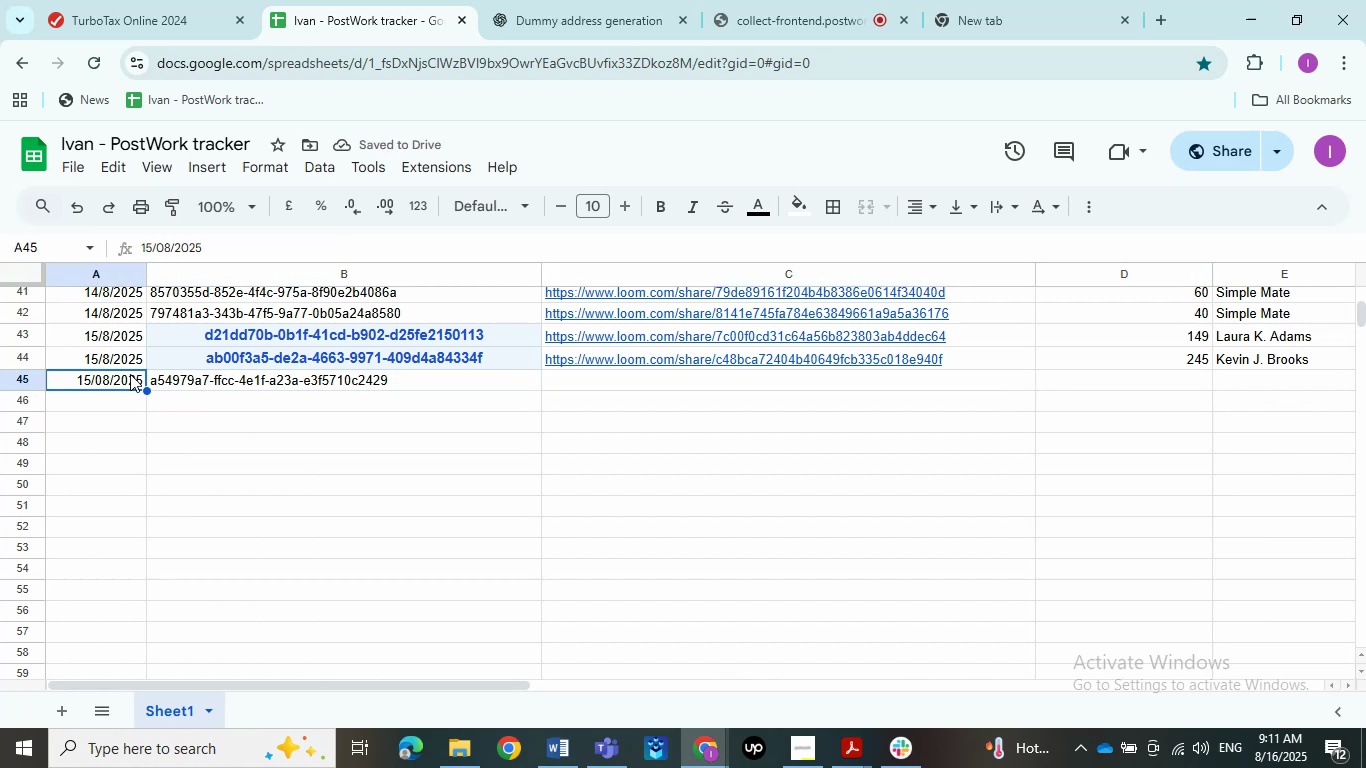 
key(ArrowRight)
 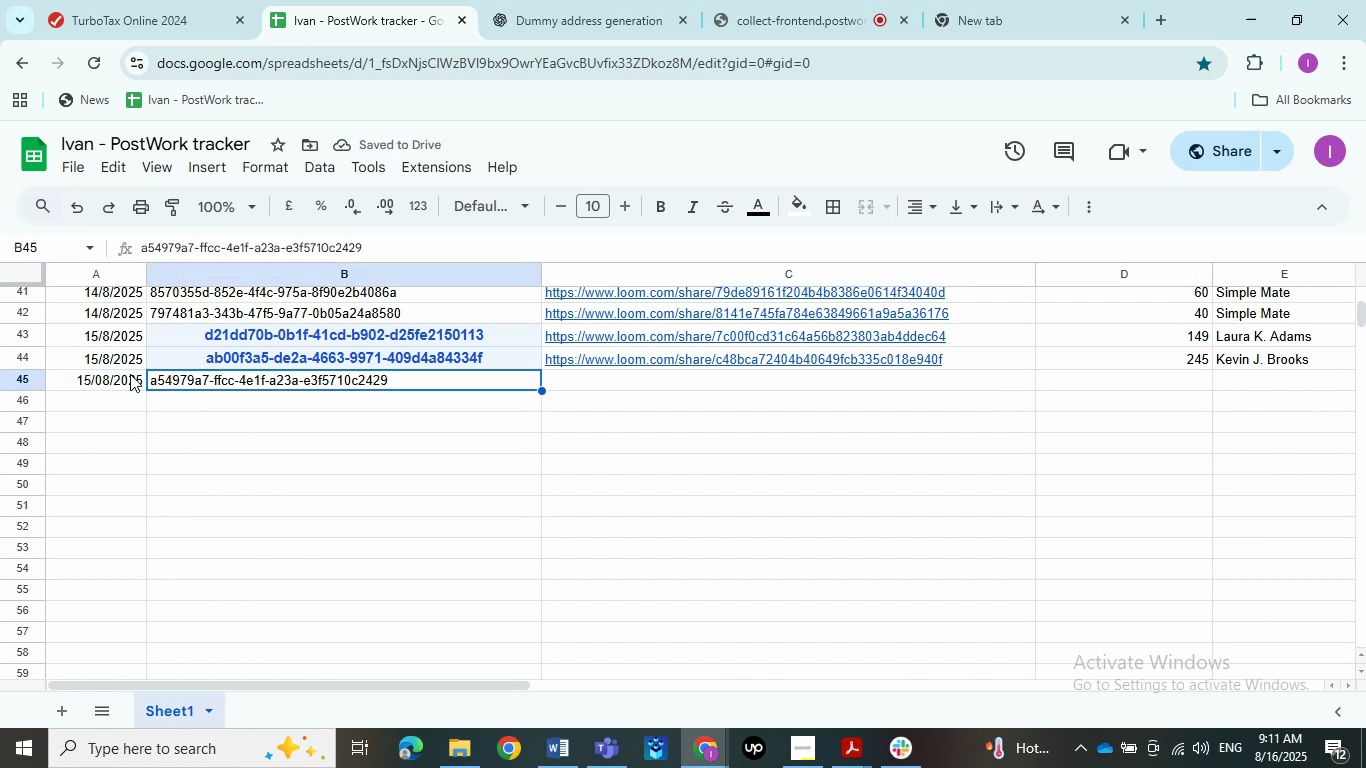 
key(ArrowRight)
 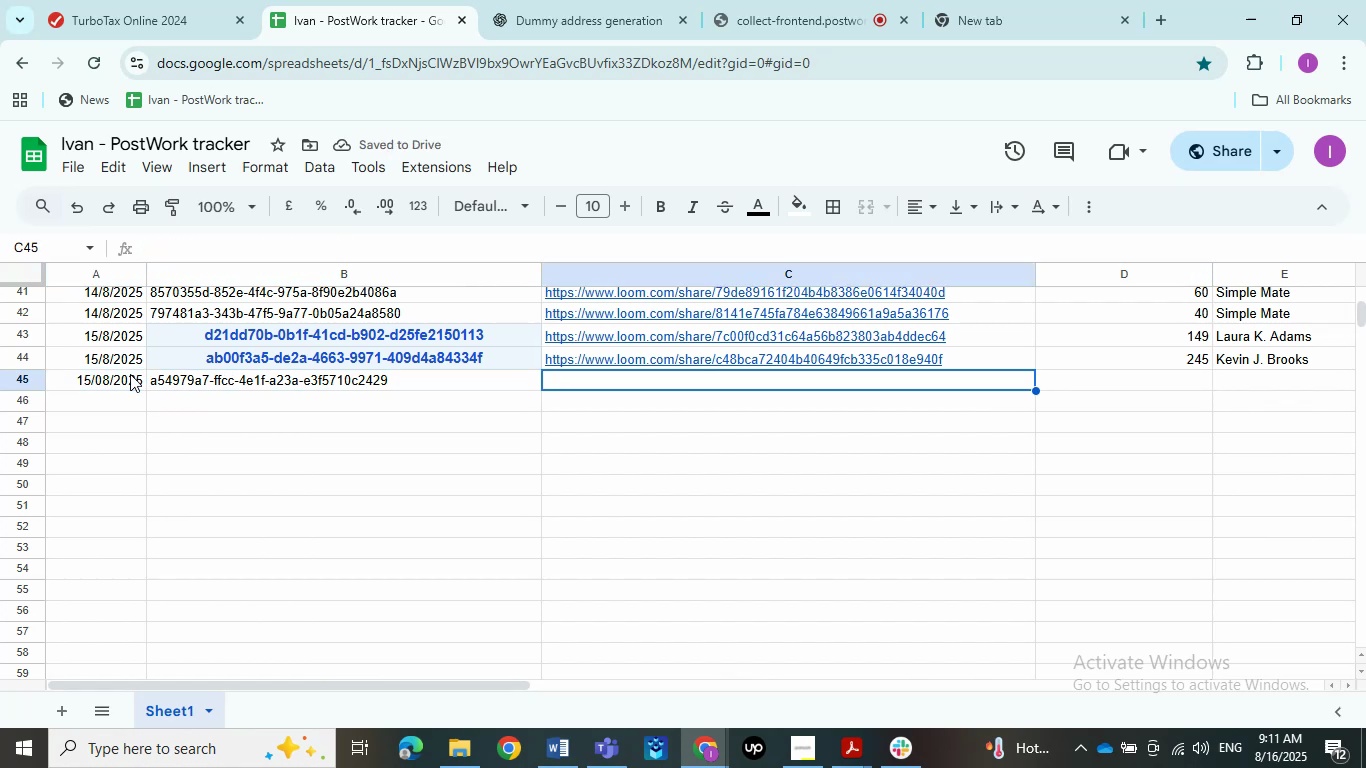 
key(ArrowRight)
 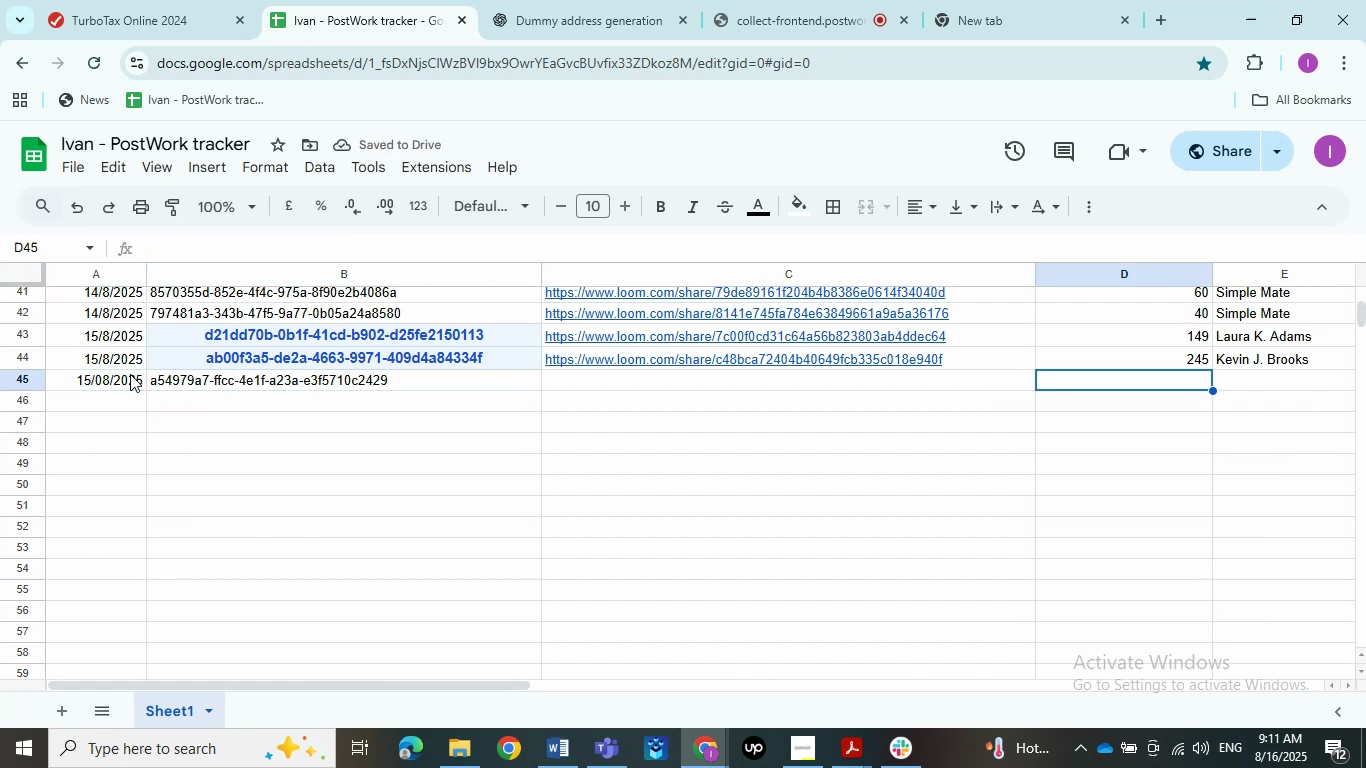 
key(ArrowLeft)
 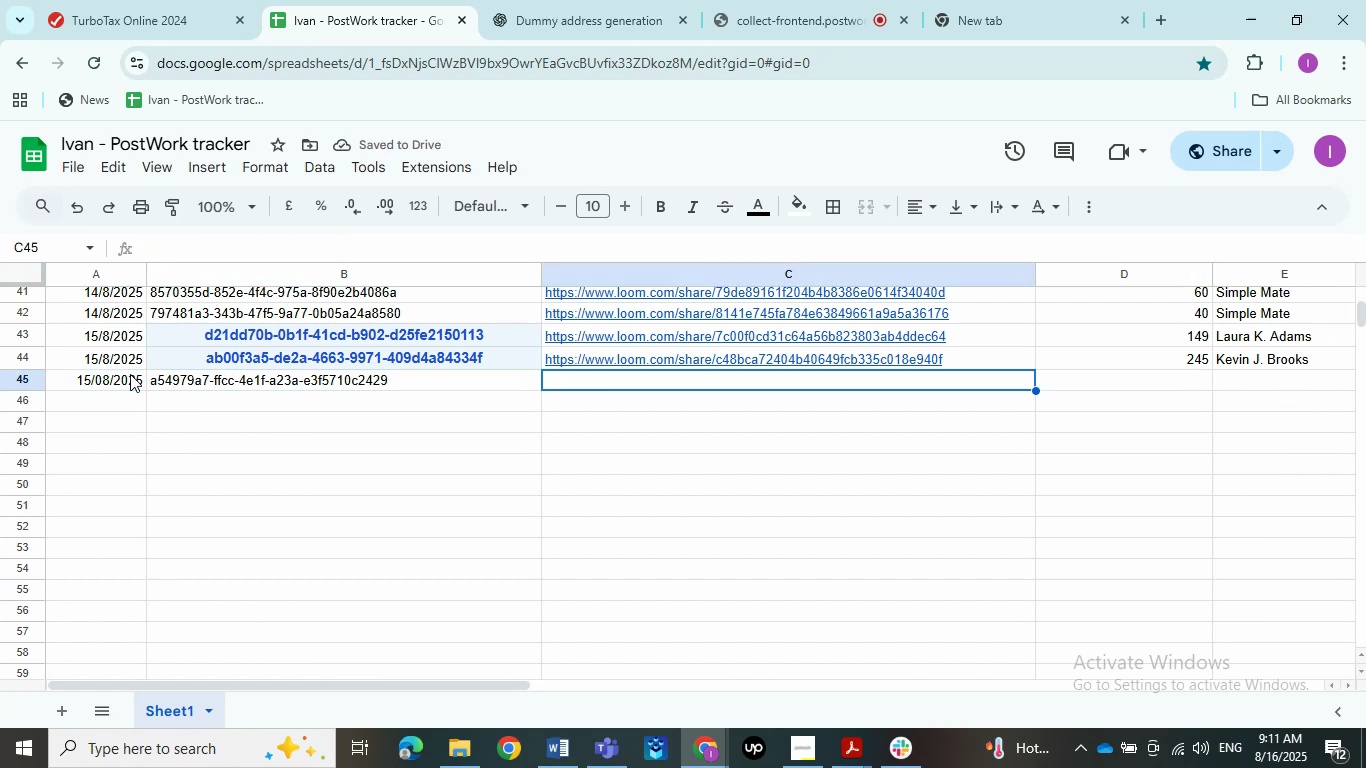 
key(ArrowLeft)
 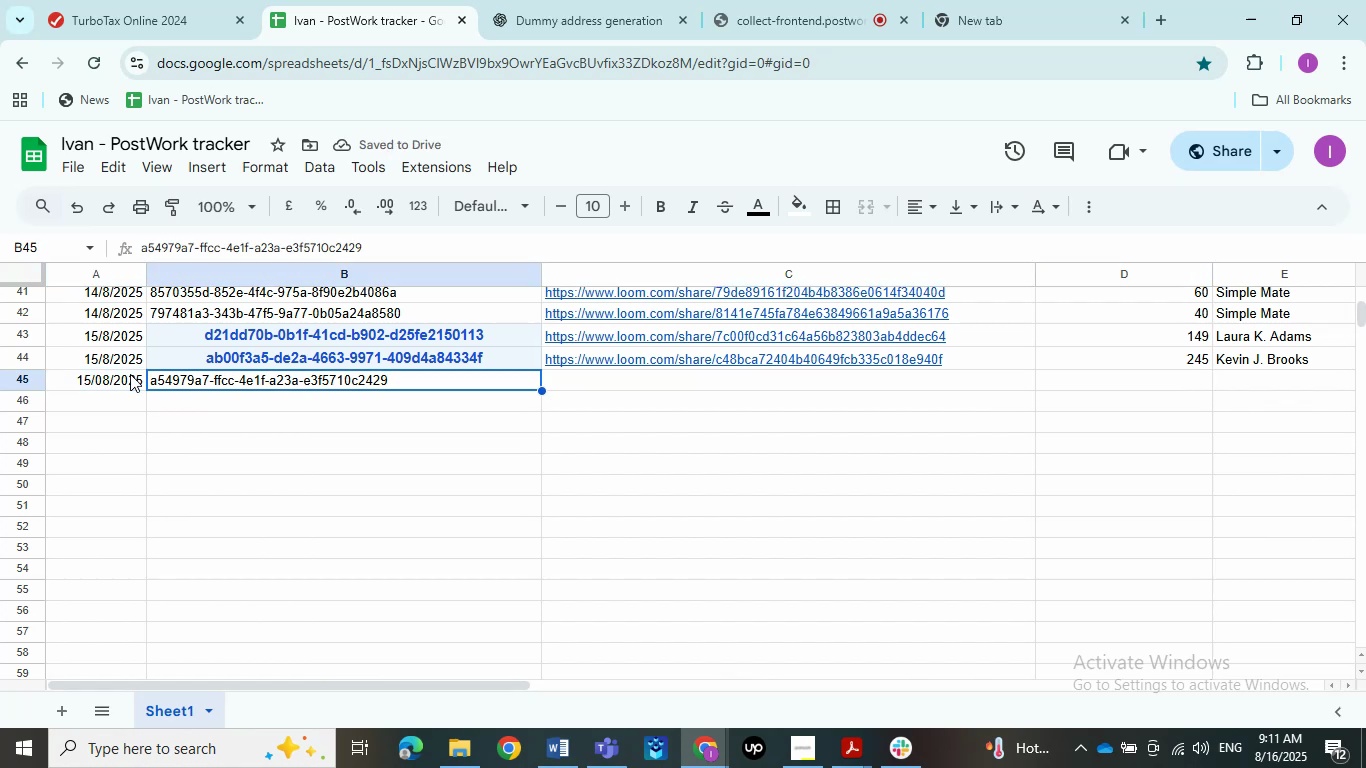 
key(ArrowLeft)
 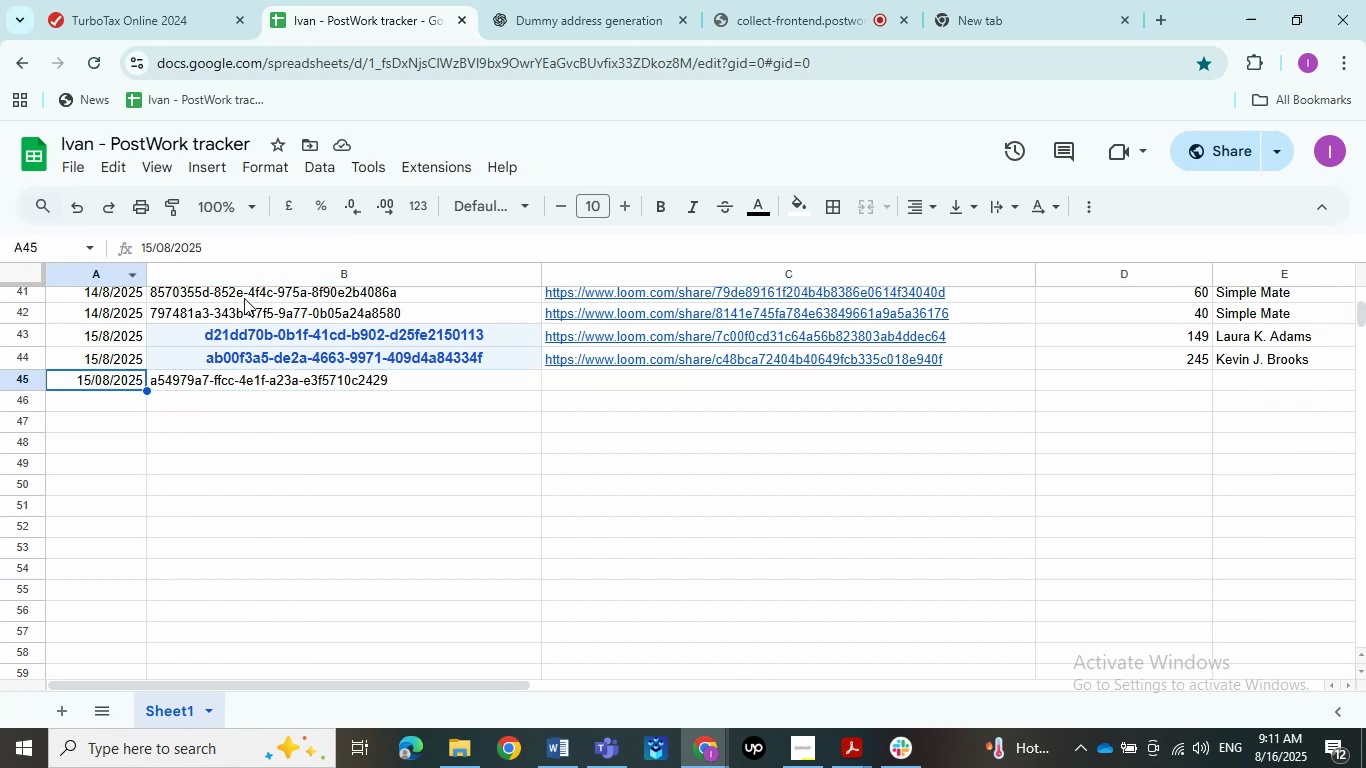 
left_click([222, 0])
 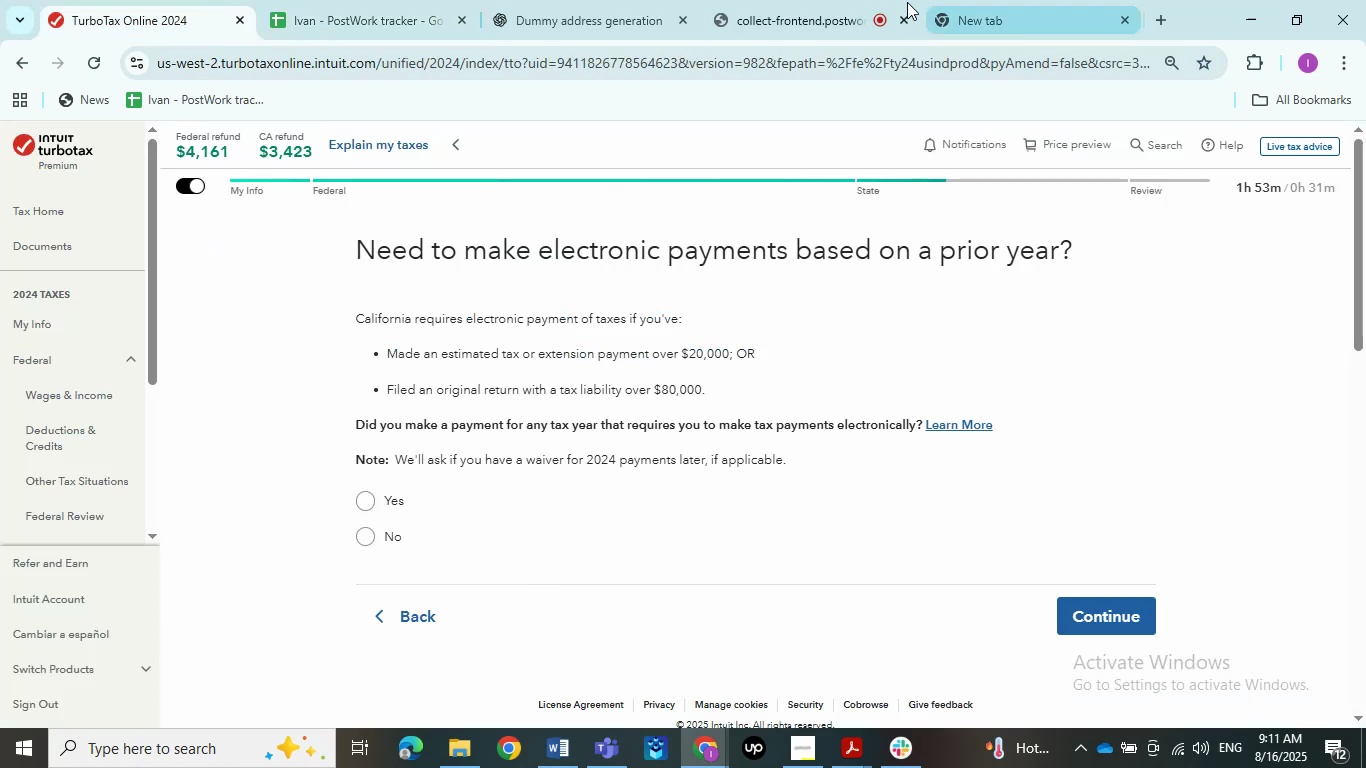 
left_click([785, 0])
 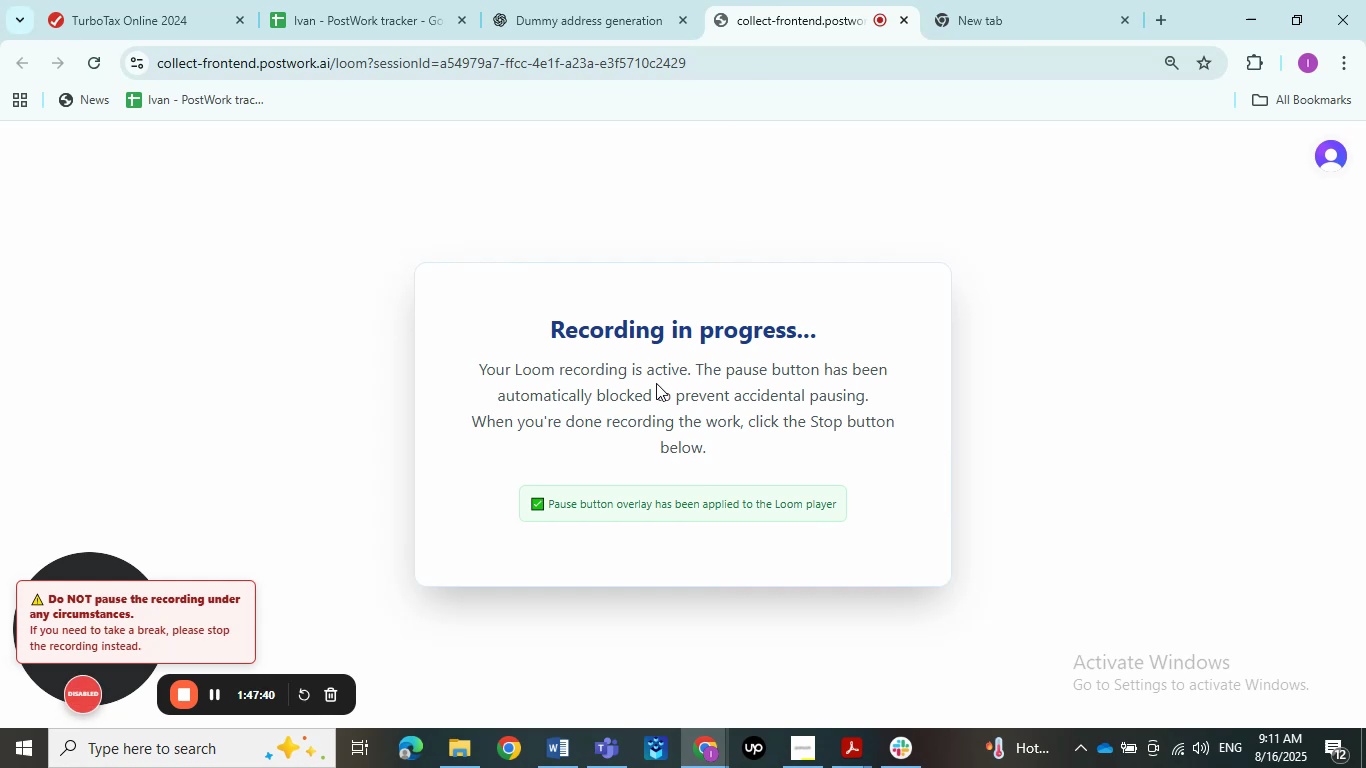 
left_click([136, 0])
 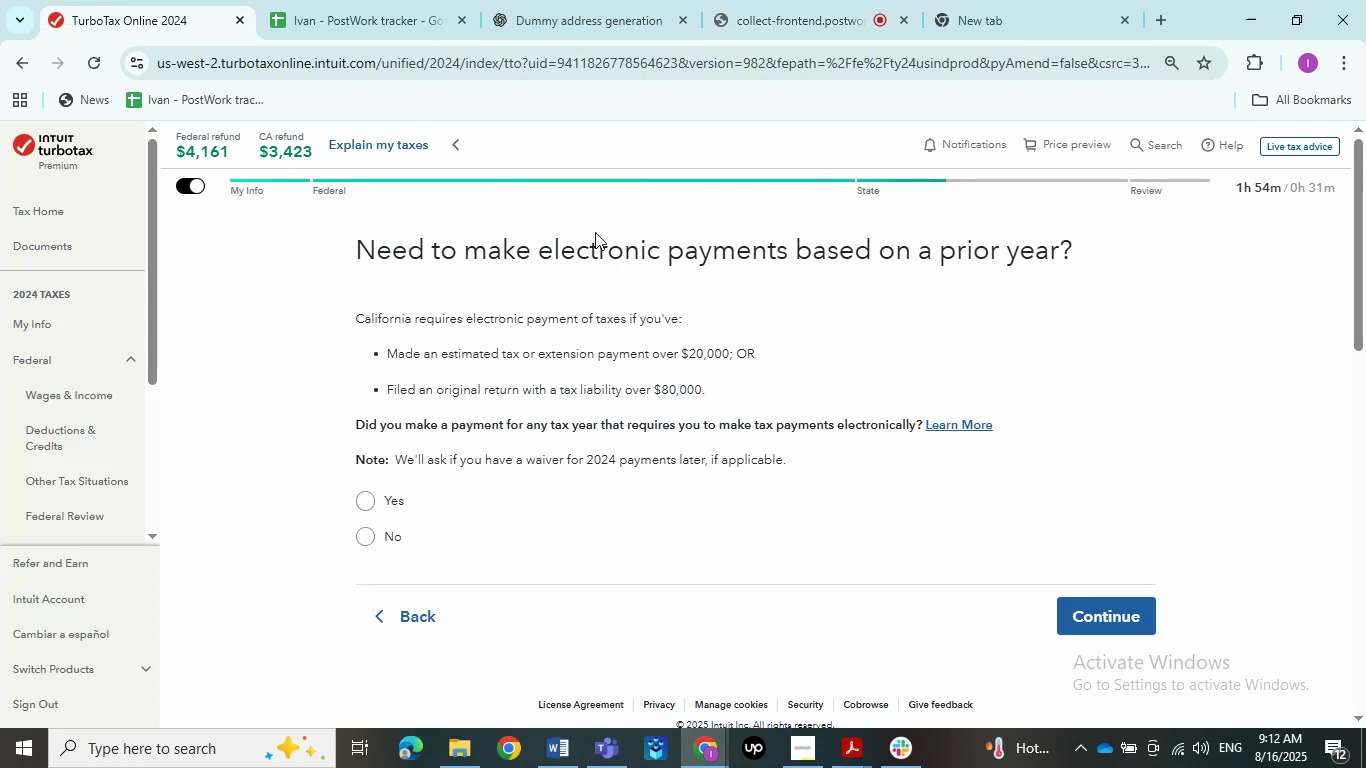 
wait(12.03)
 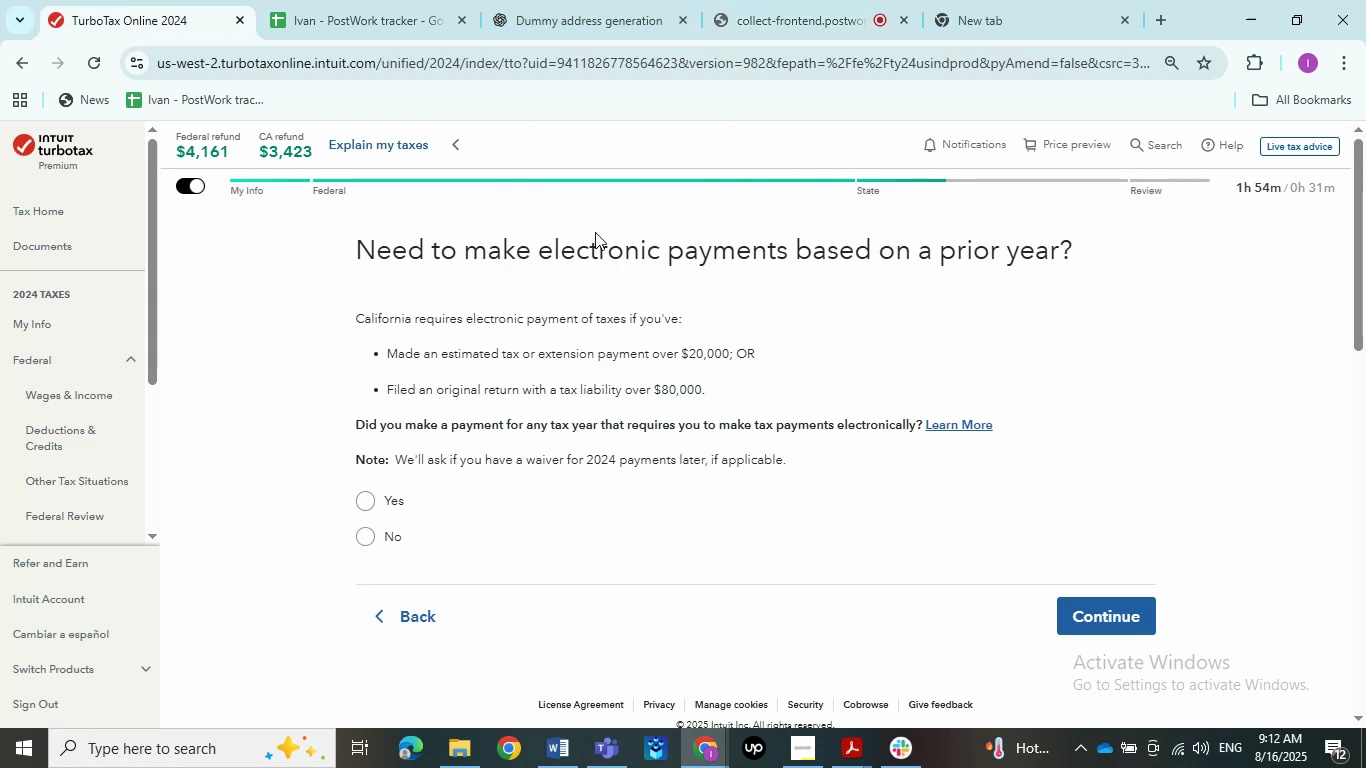 
left_click([696, 763])
 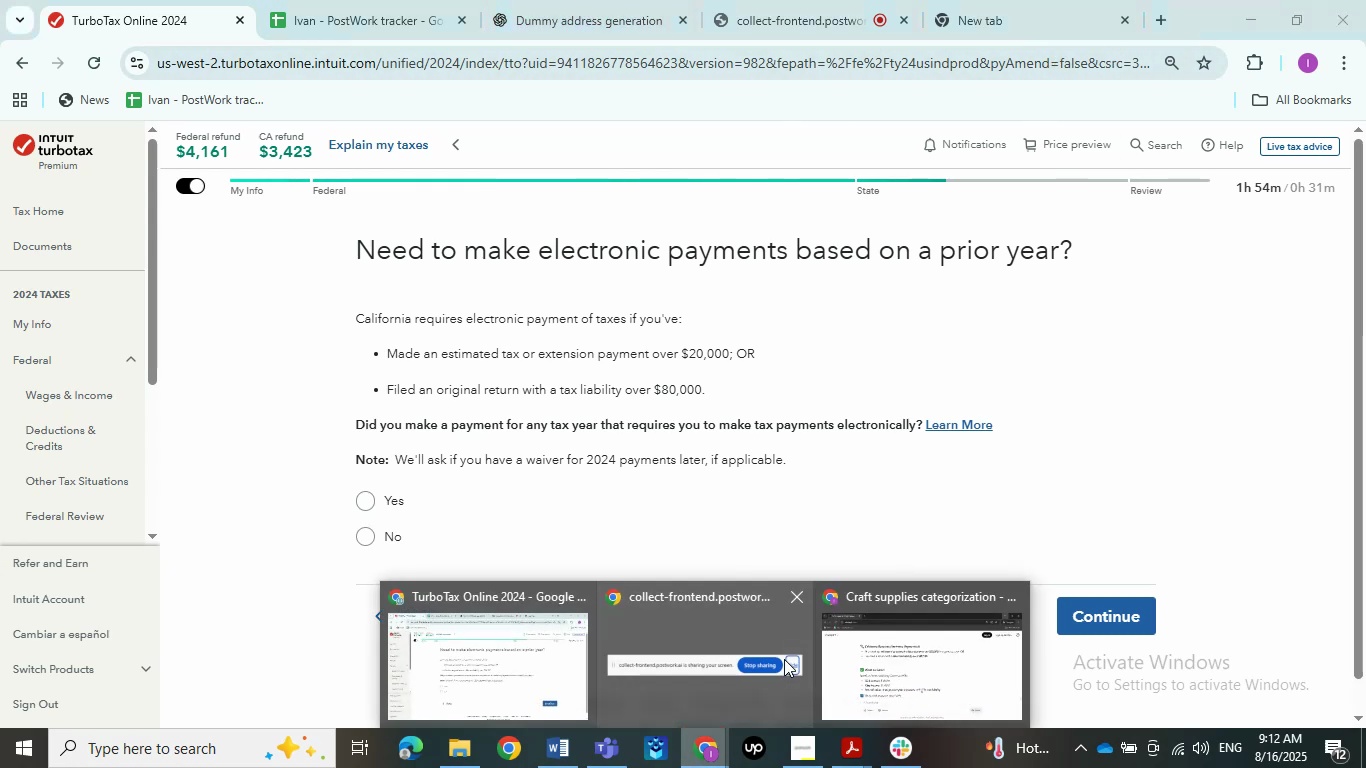 
left_click([898, 670])
 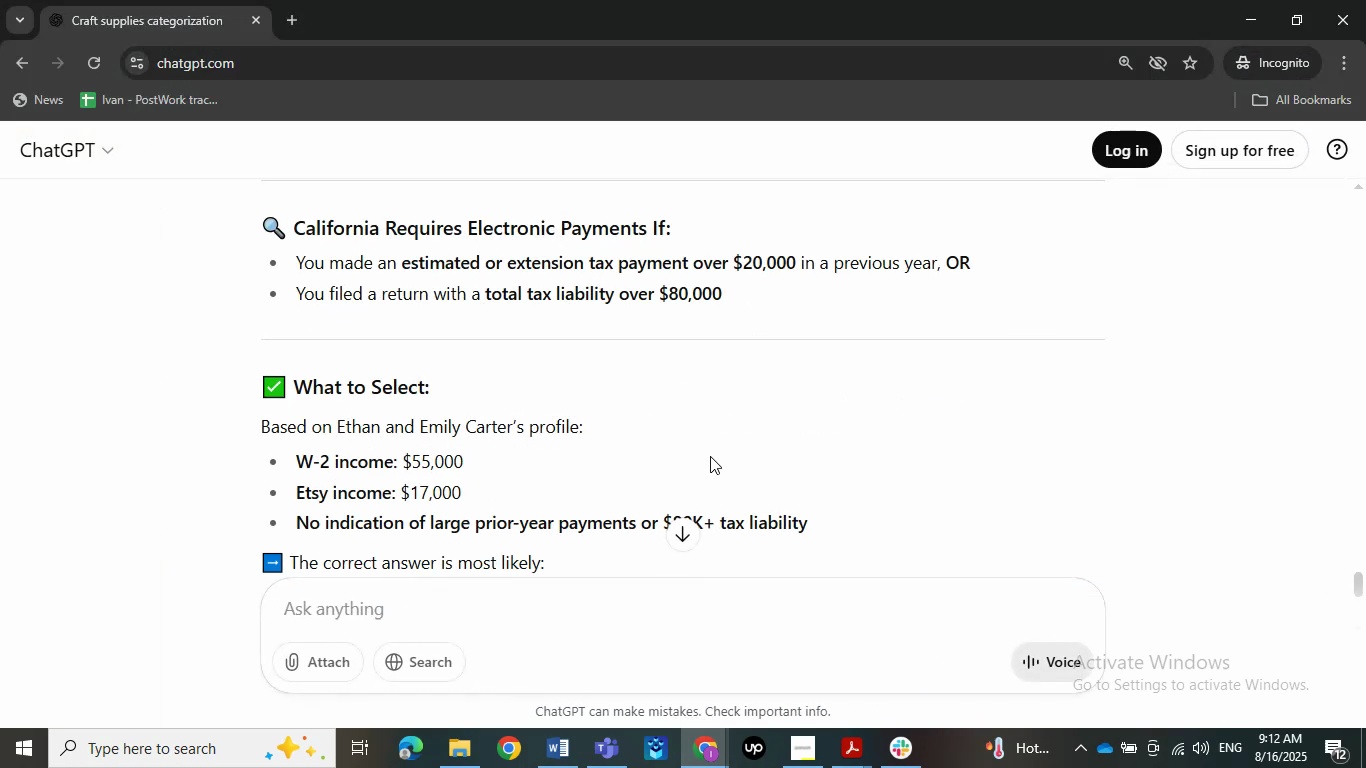 
scroll: coordinate [710, 456], scroll_direction: up, amount: 3.0
 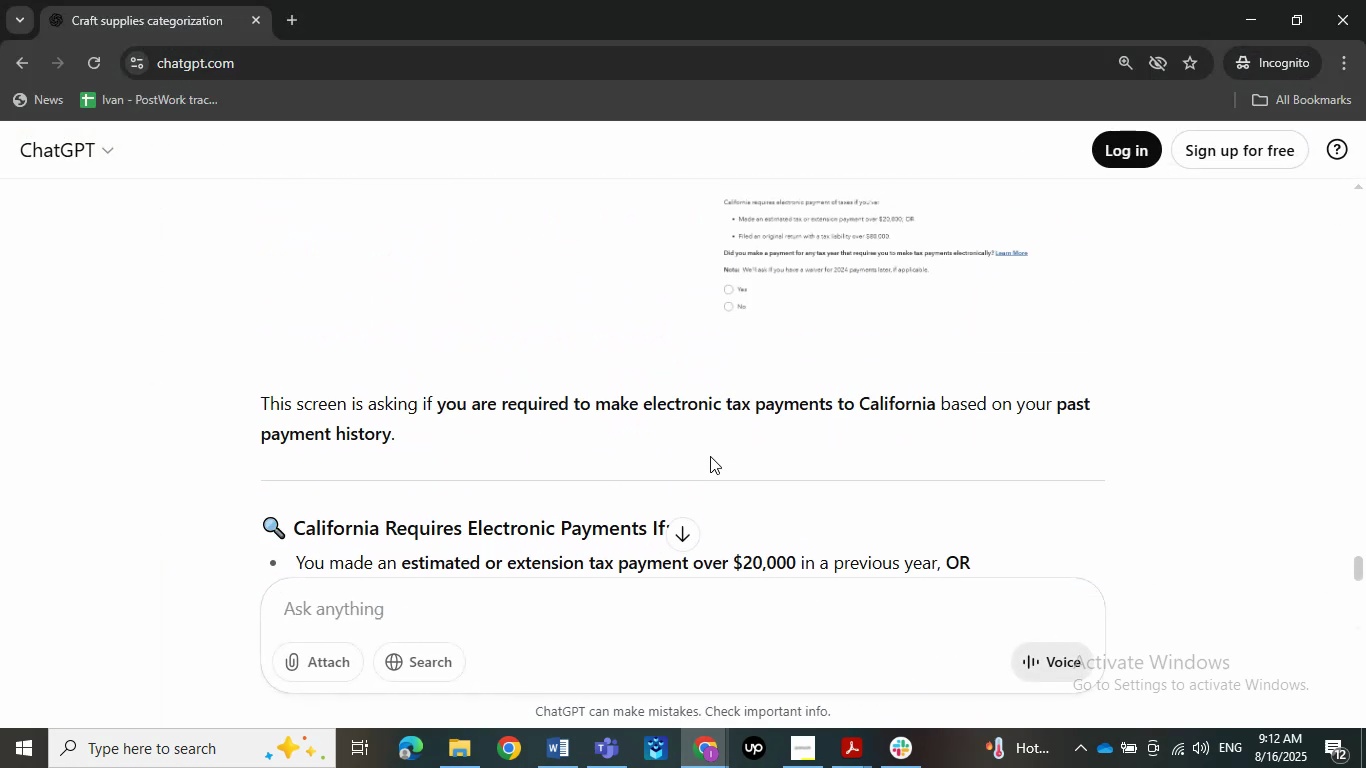 
scroll: coordinate [710, 456], scroll_direction: down, amount: 2.0
 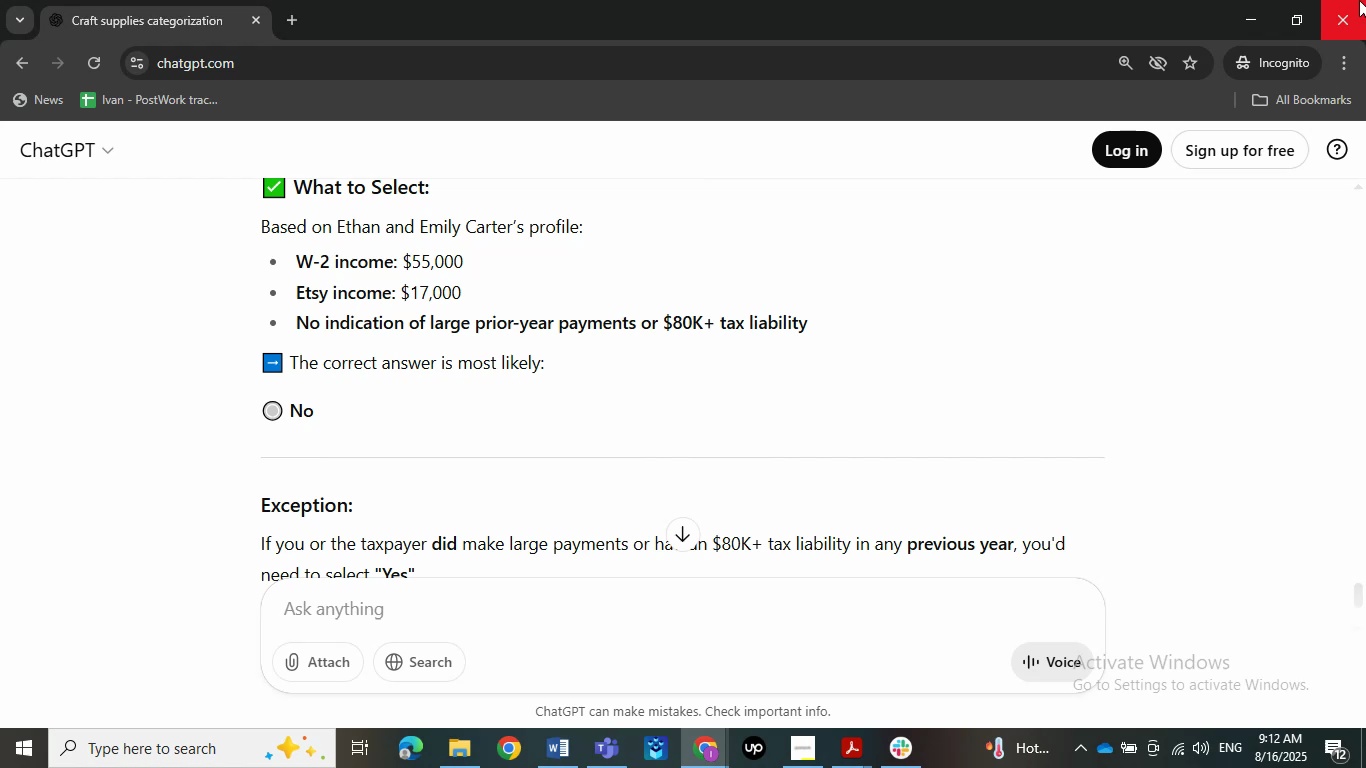 
left_click([1257, 20])
 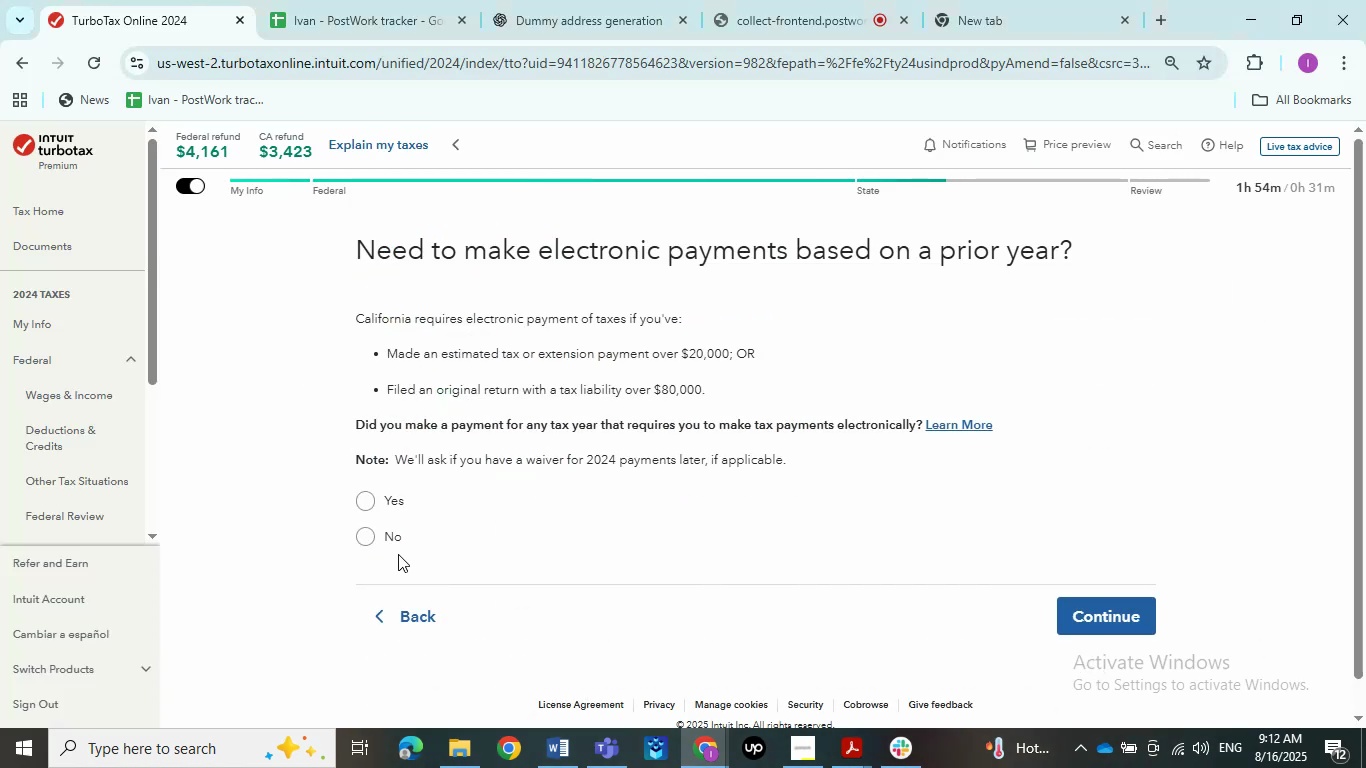 
double_click([385, 537])
 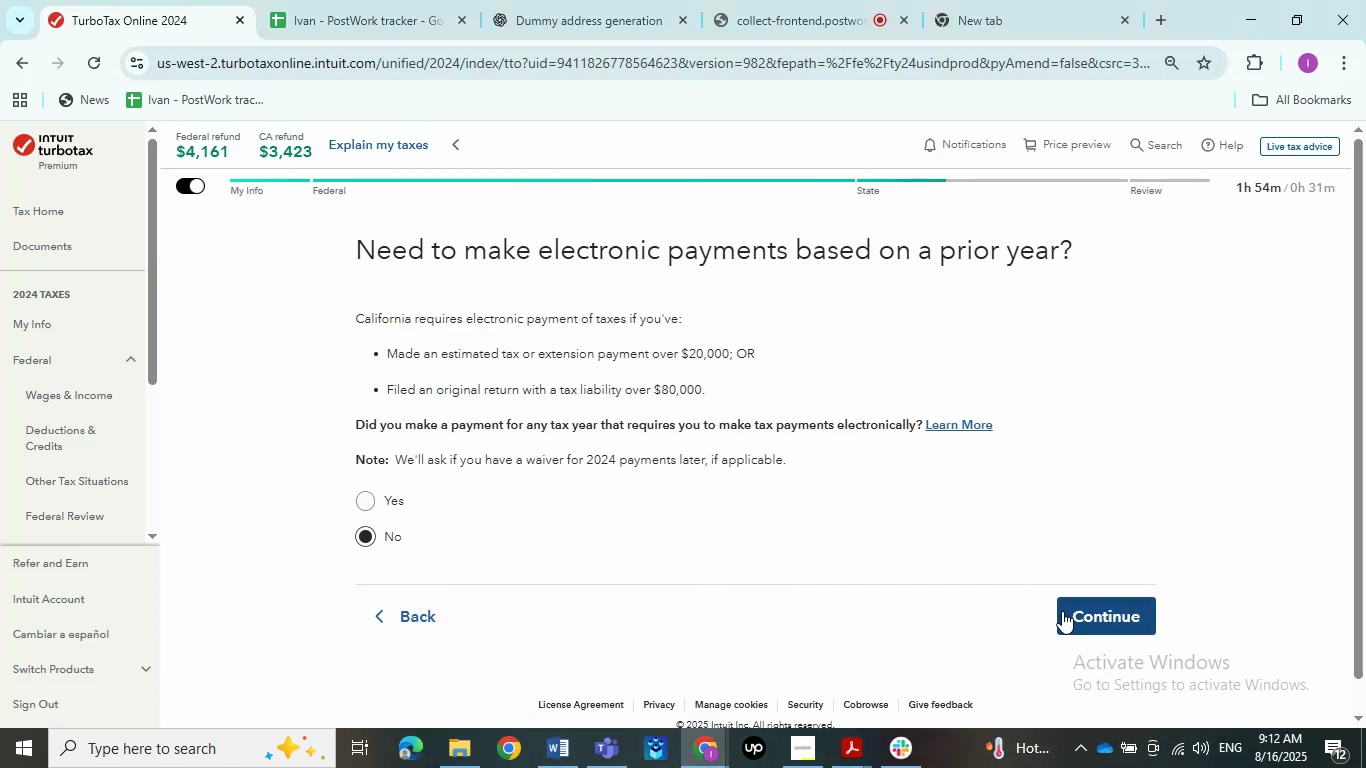 
double_click([1062, 611])
 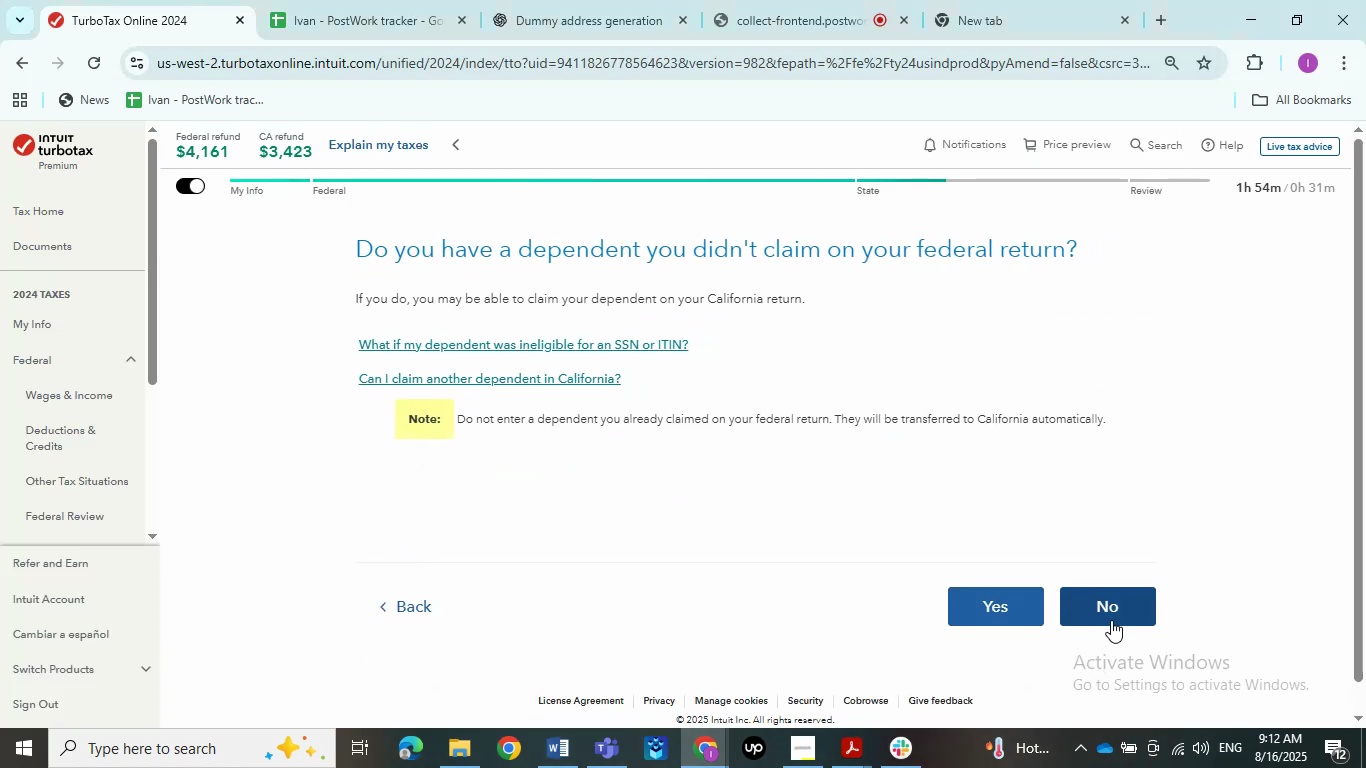 
wait(10.16)
 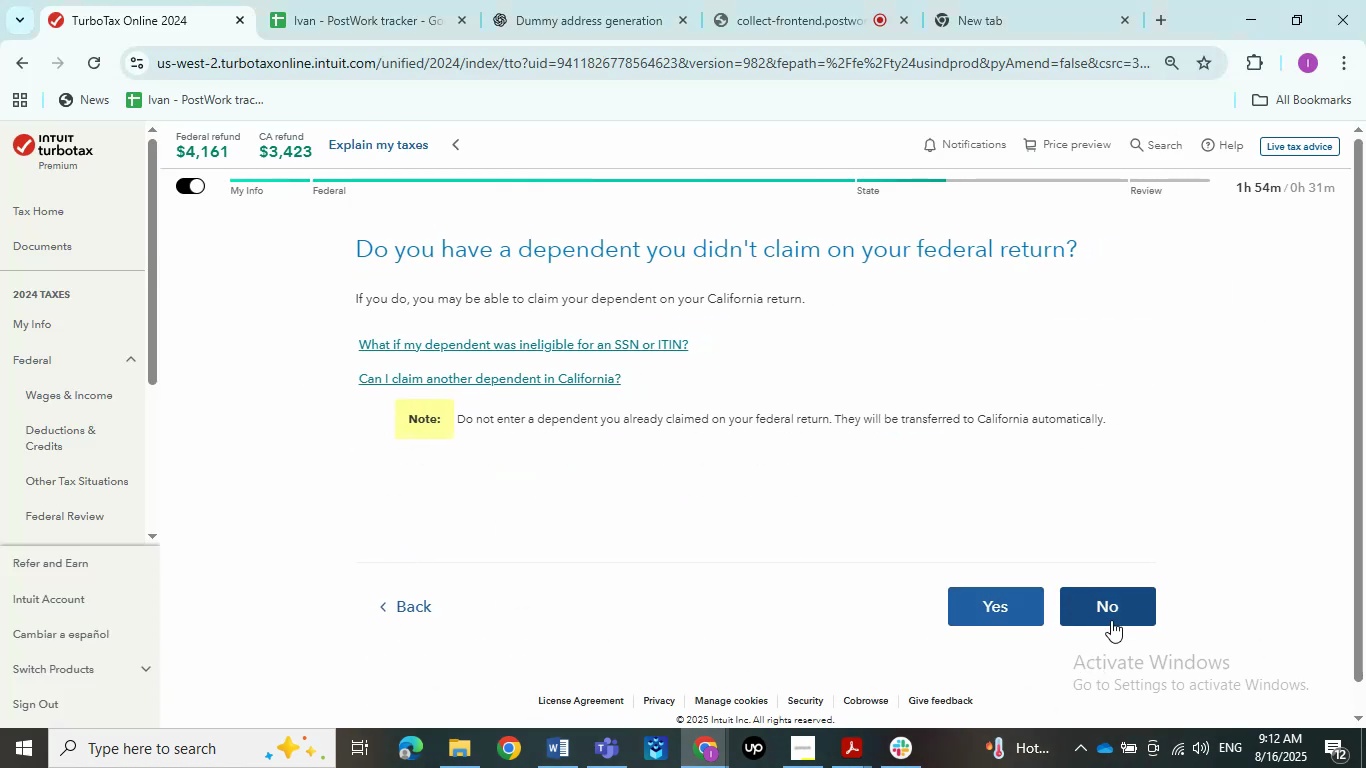 
left_click([1122, 618])
 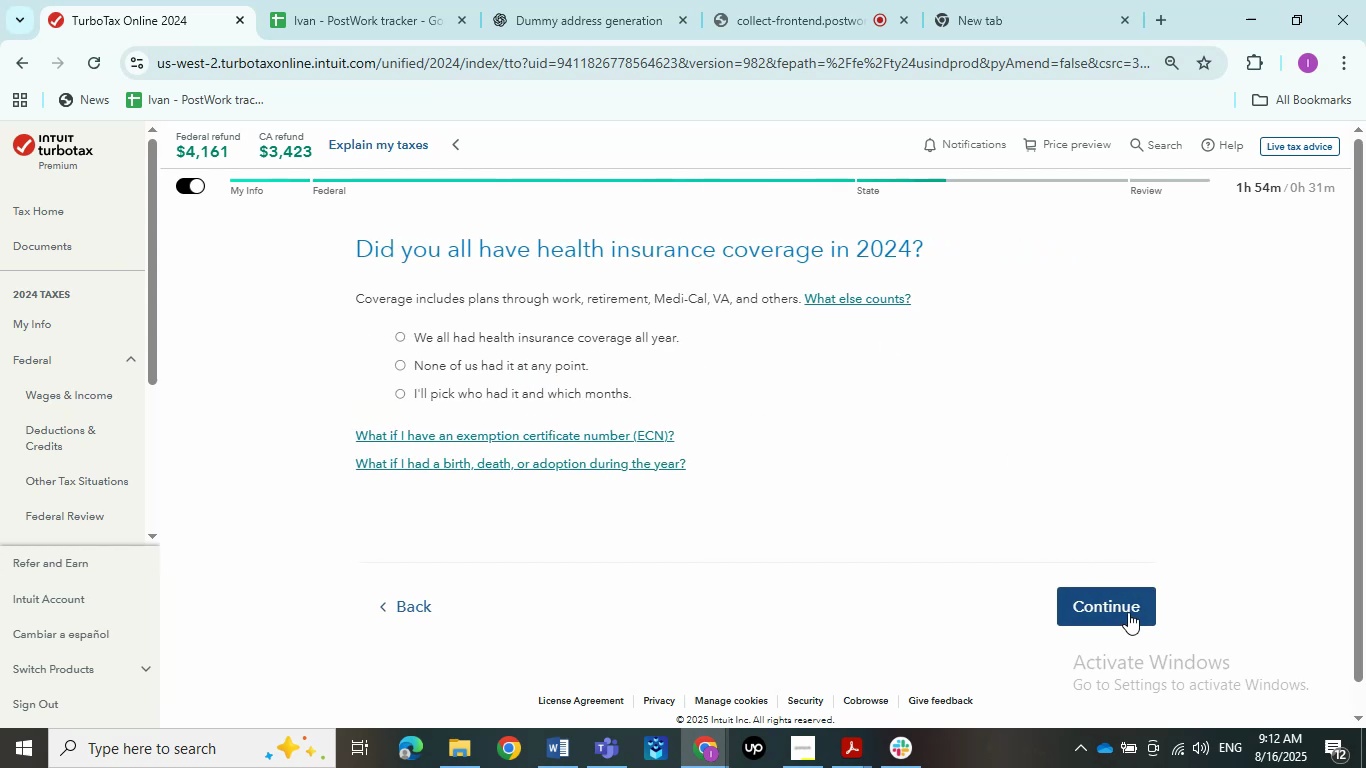 
left_click([573, 766])
 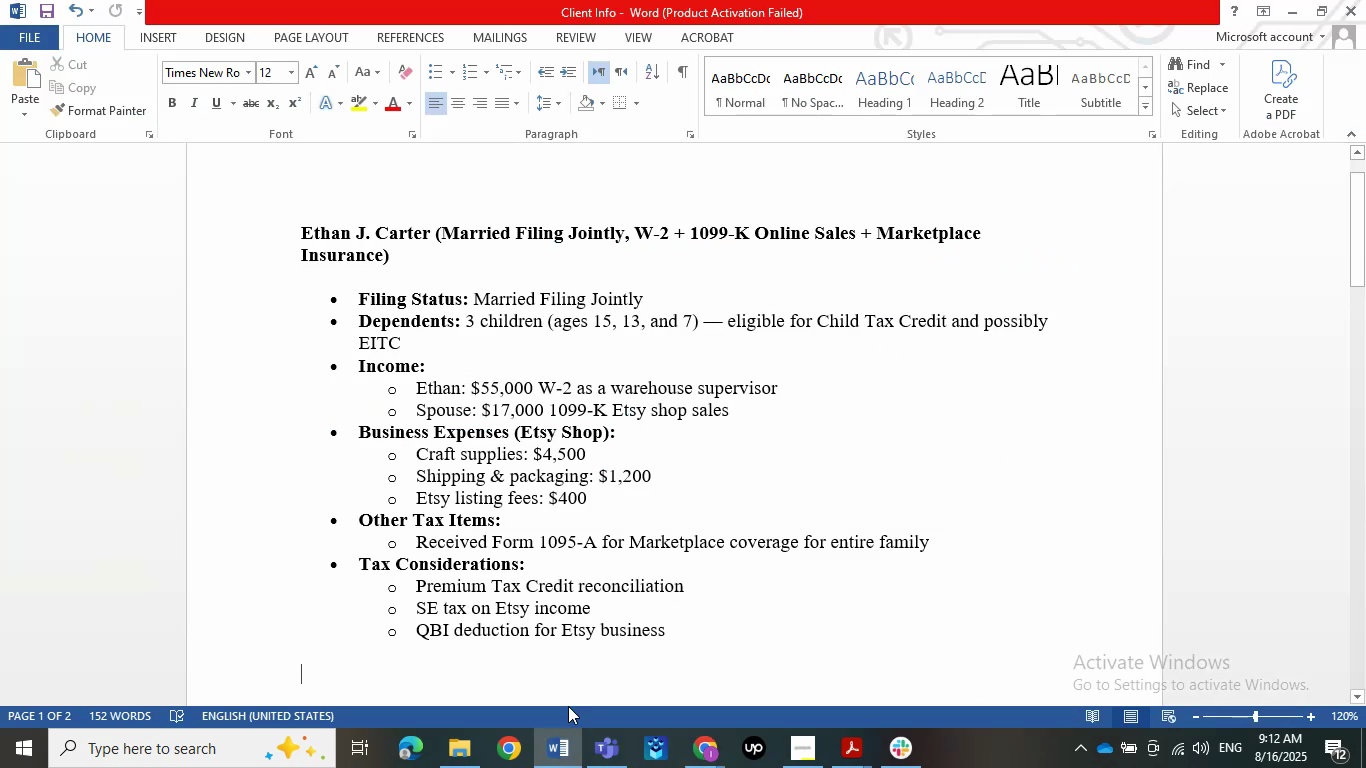 
left_click([566, 737])
 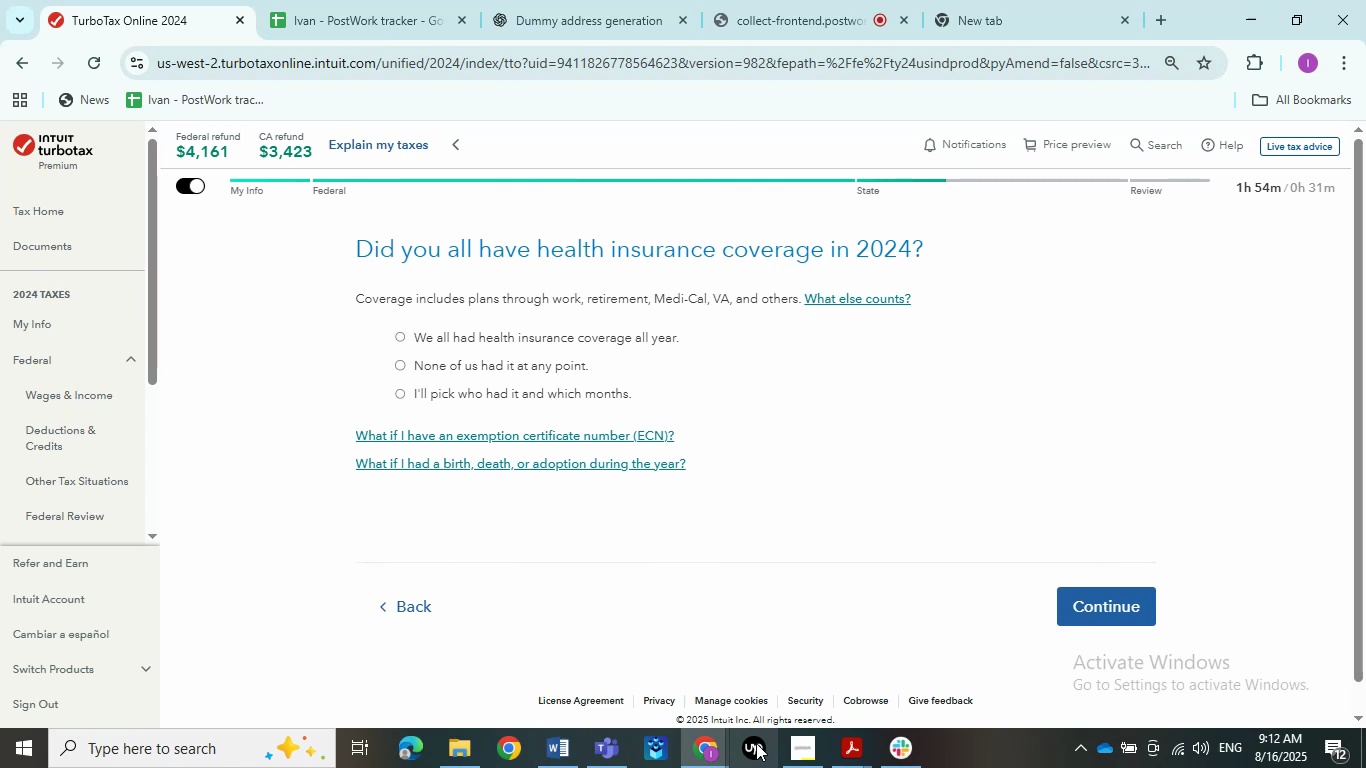 
left_click([712, 743])
 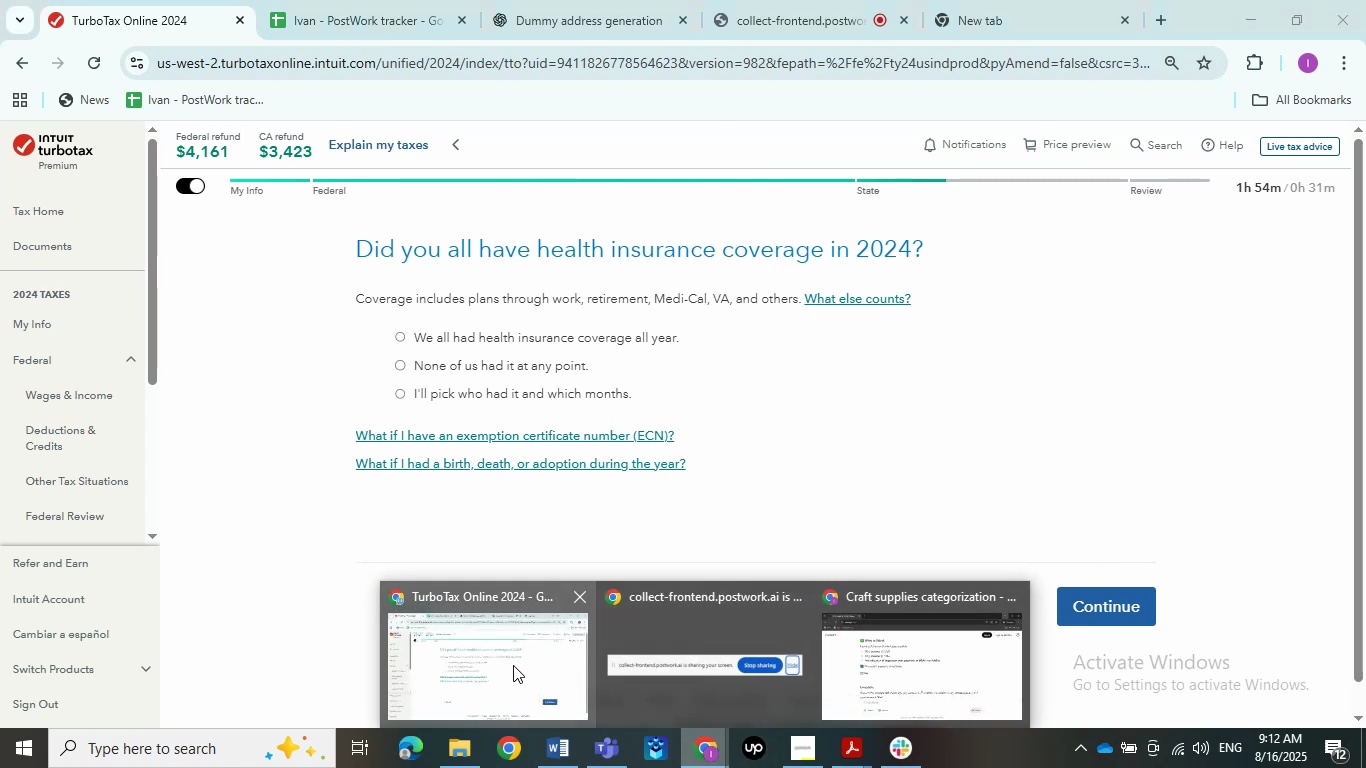 
left_click([513, 665])
 